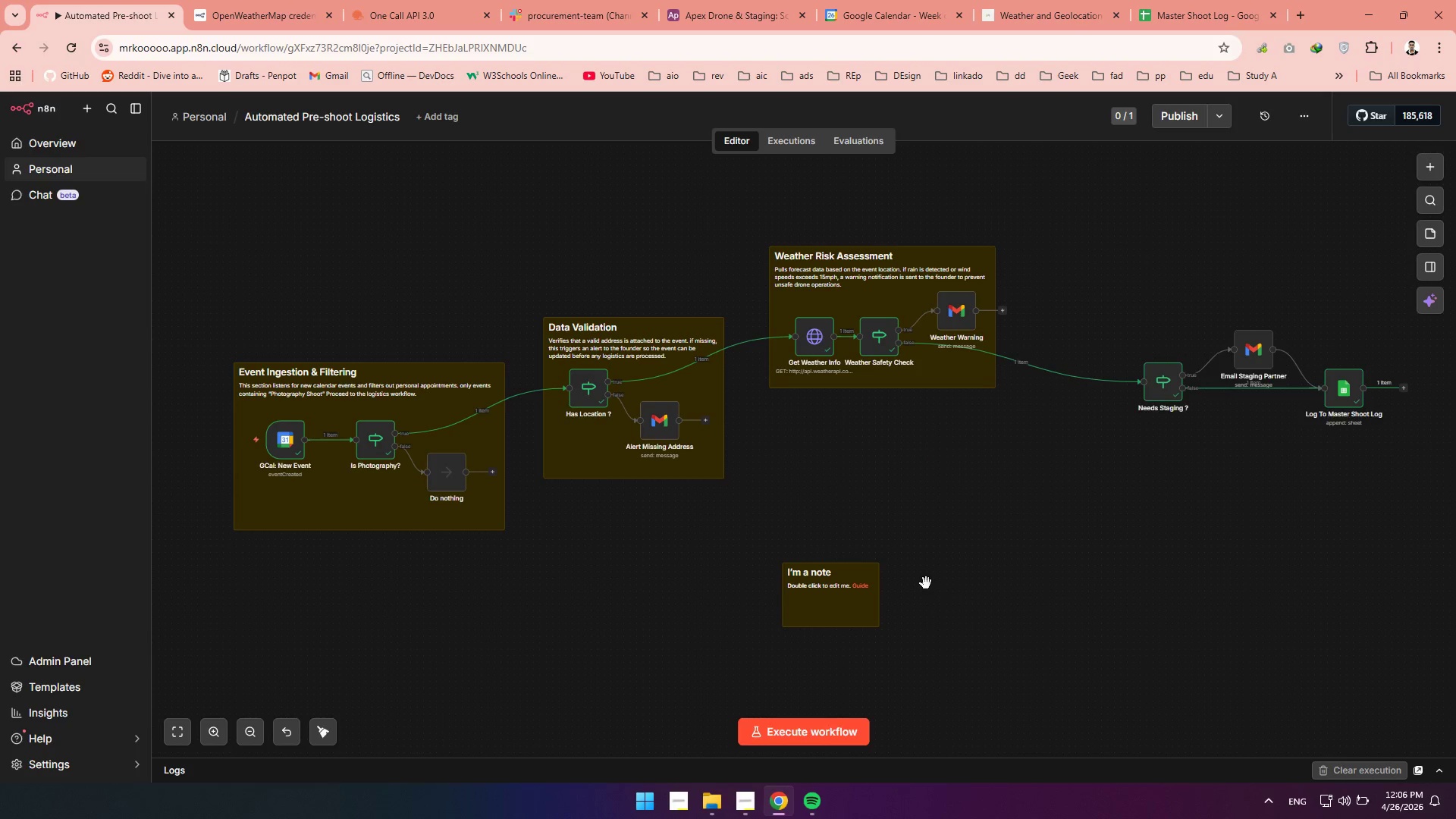 
hold_key(key=ControlLeft, duration=0.52)
 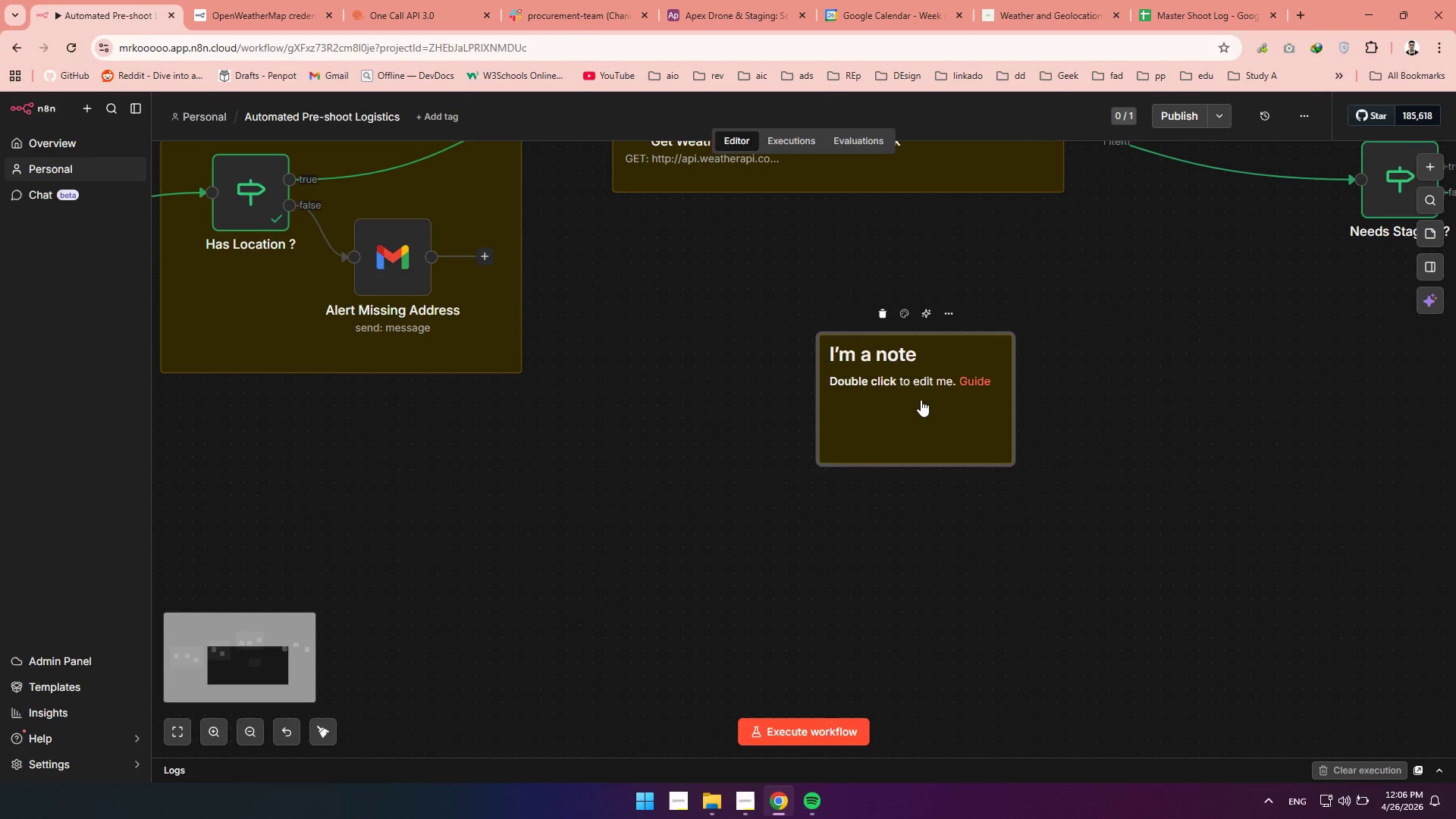 
left_click_drag(start_coordinate=[731, 613], to_coordinate=[921, 400])
 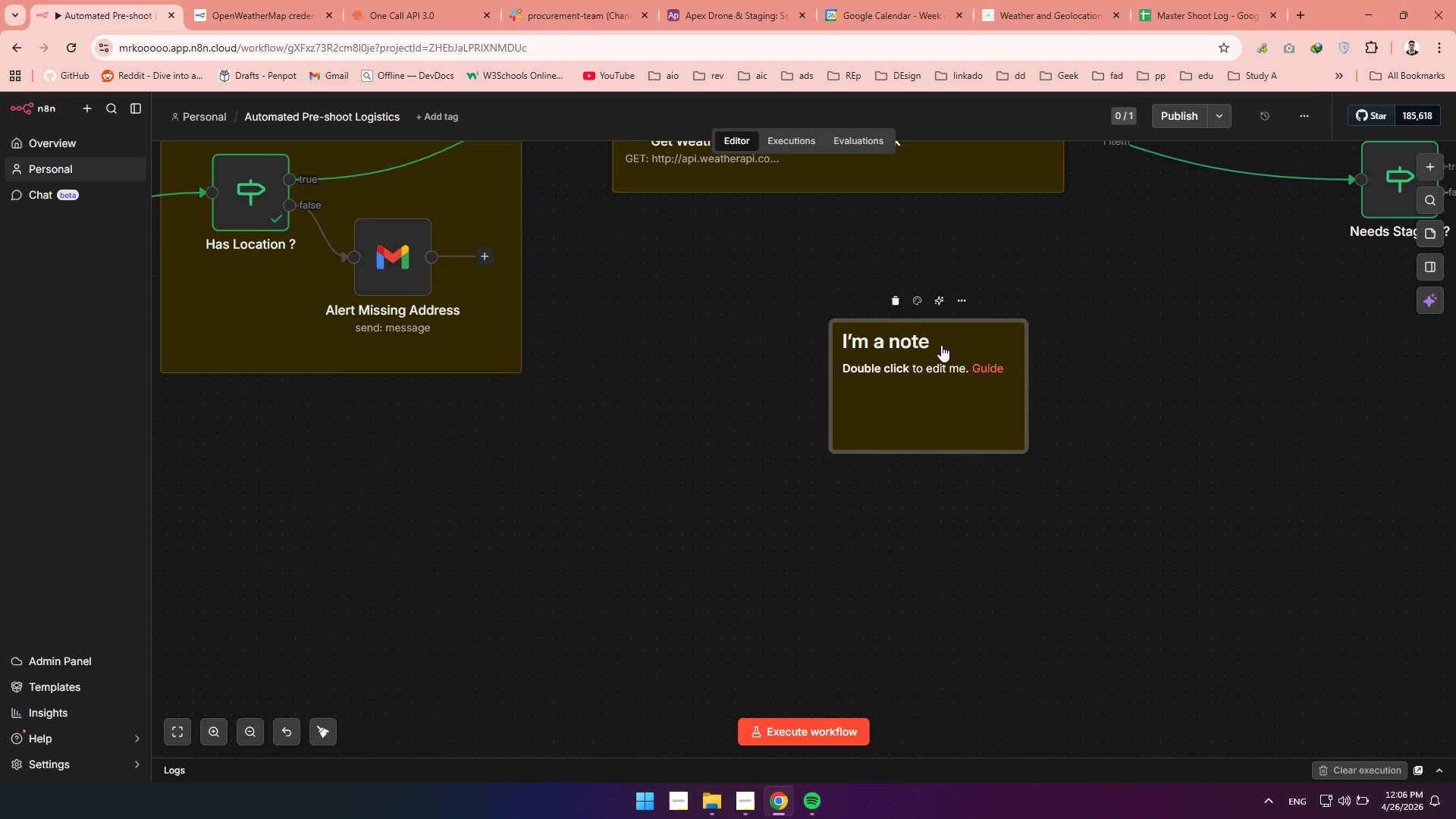 
scroll: coordinate [927, 584], scroll_direction: up, amount: 5.0
 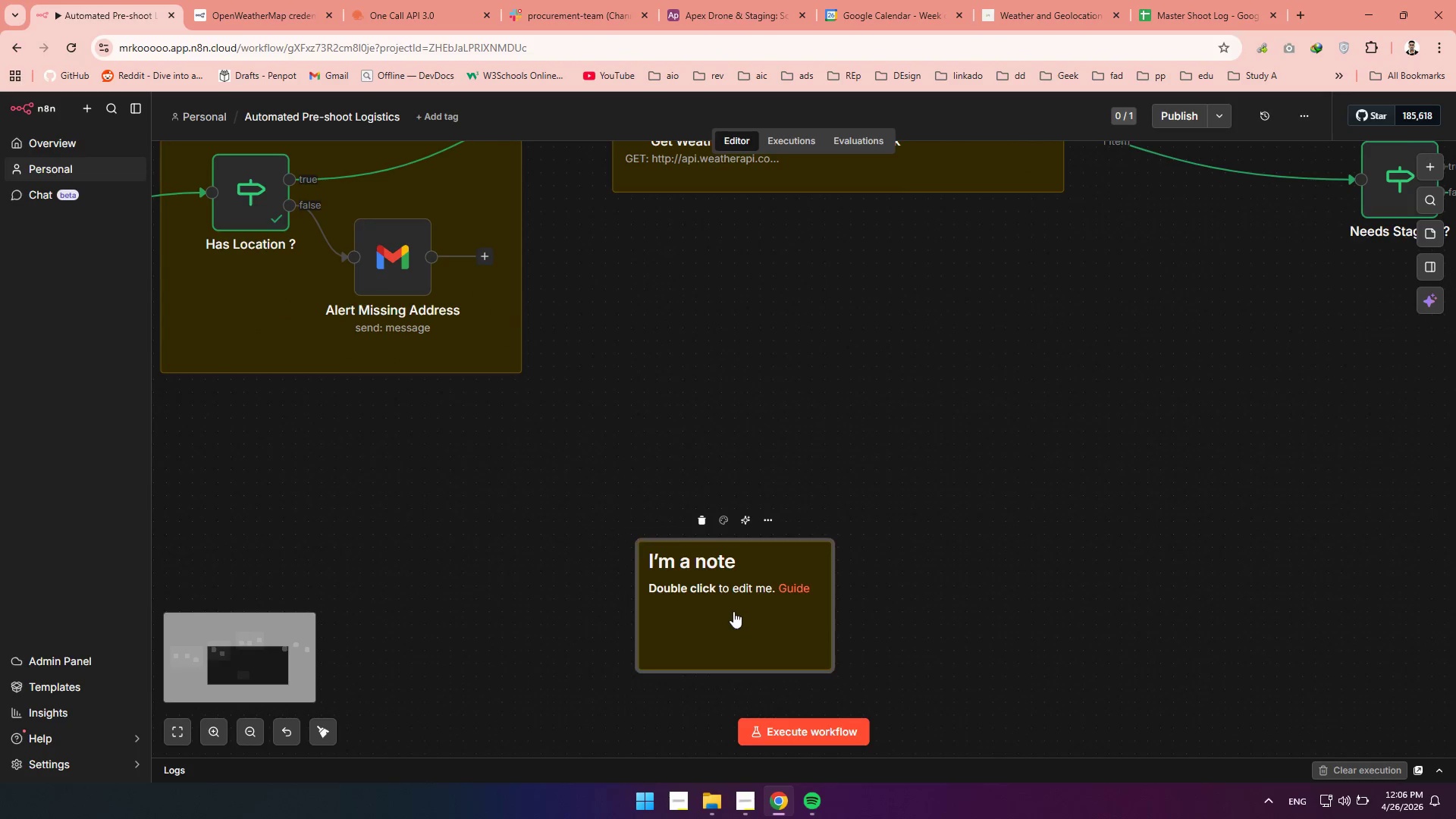 
double_click([941, 345])
 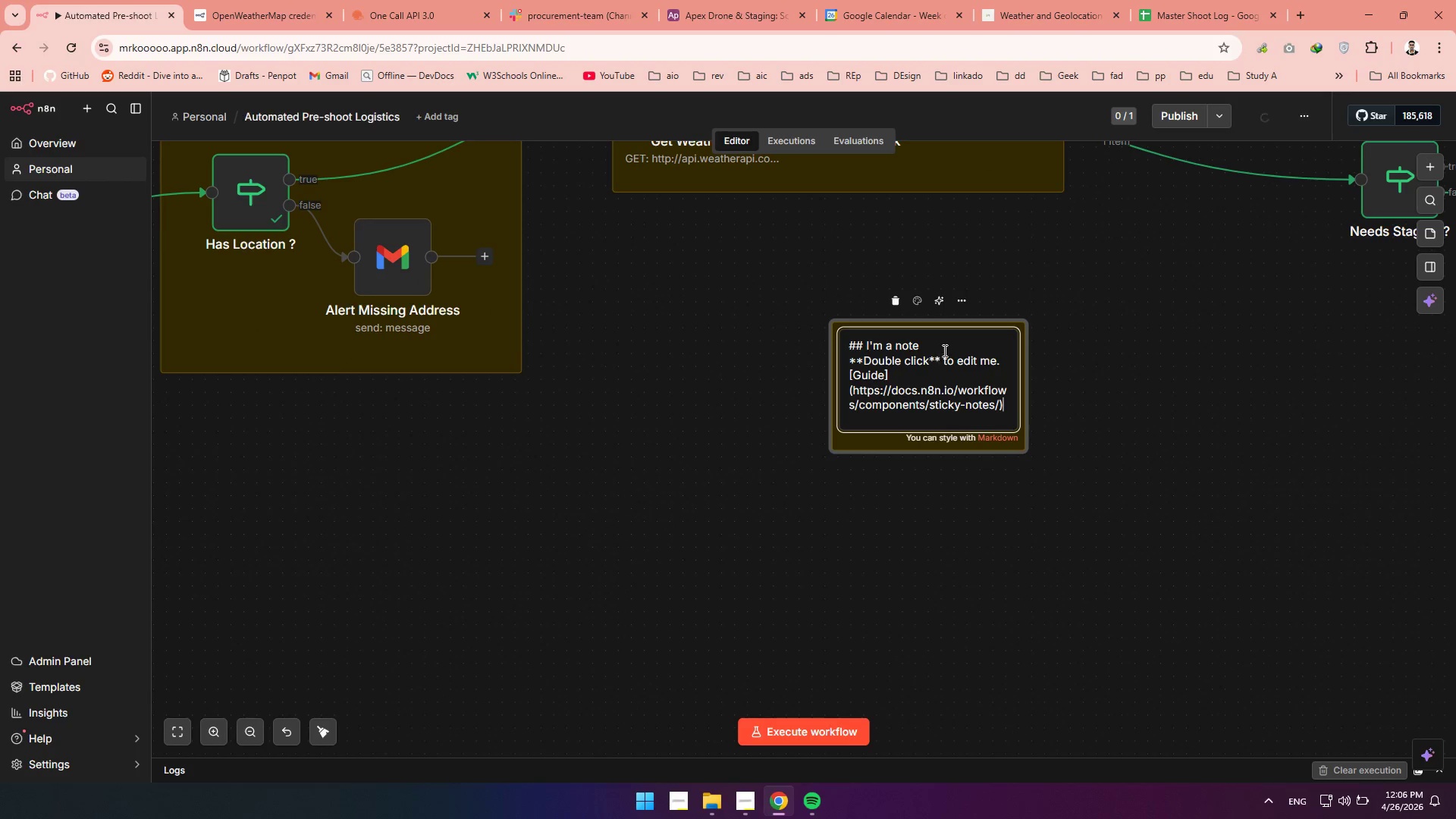 
left_click_drag(start_coordinate=[943, 350], to_coordinate=[889, 355])
 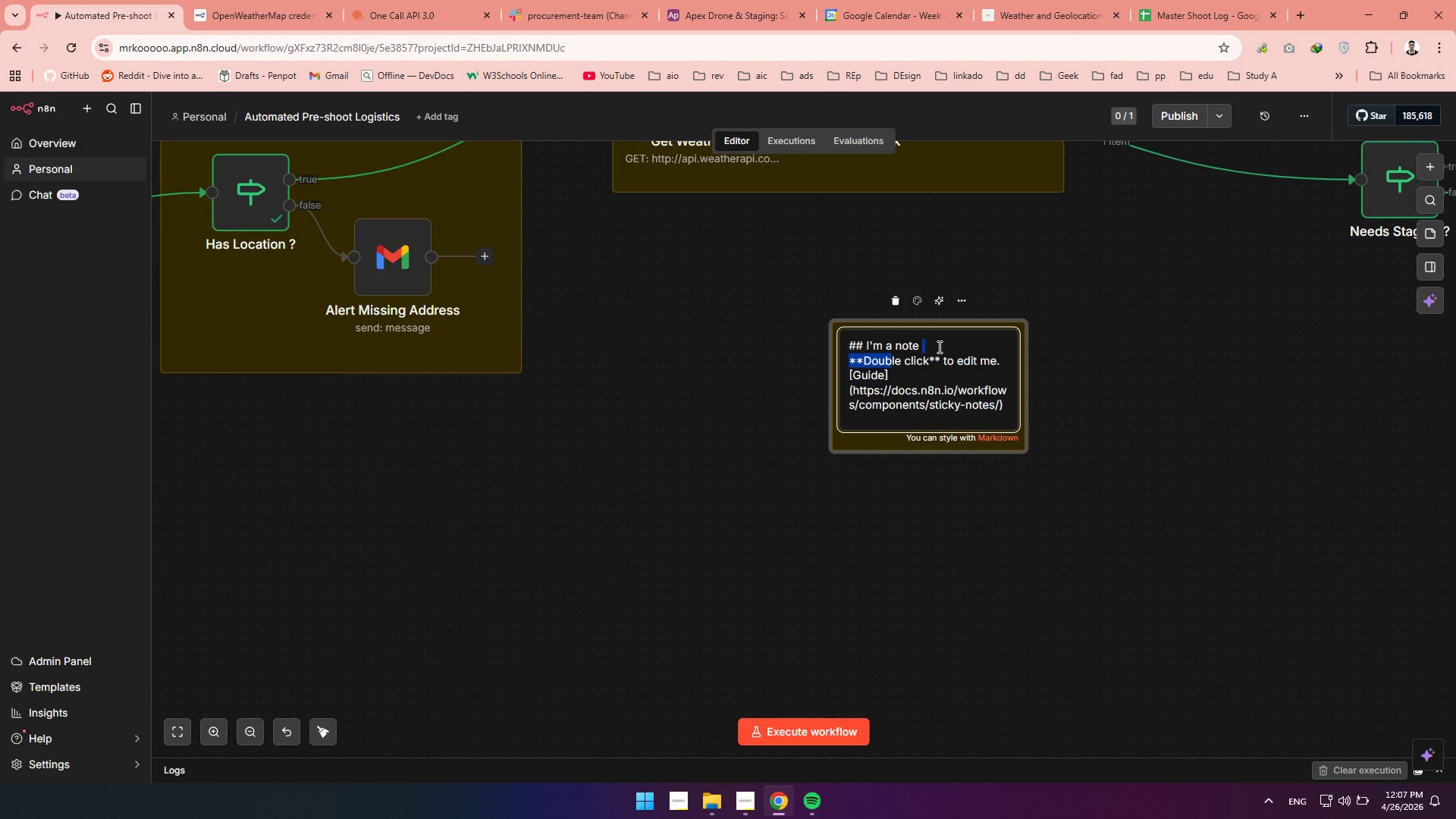 
left_click_drag(start_coordinate=[938, 347], to_coordinate=[926, 347])
 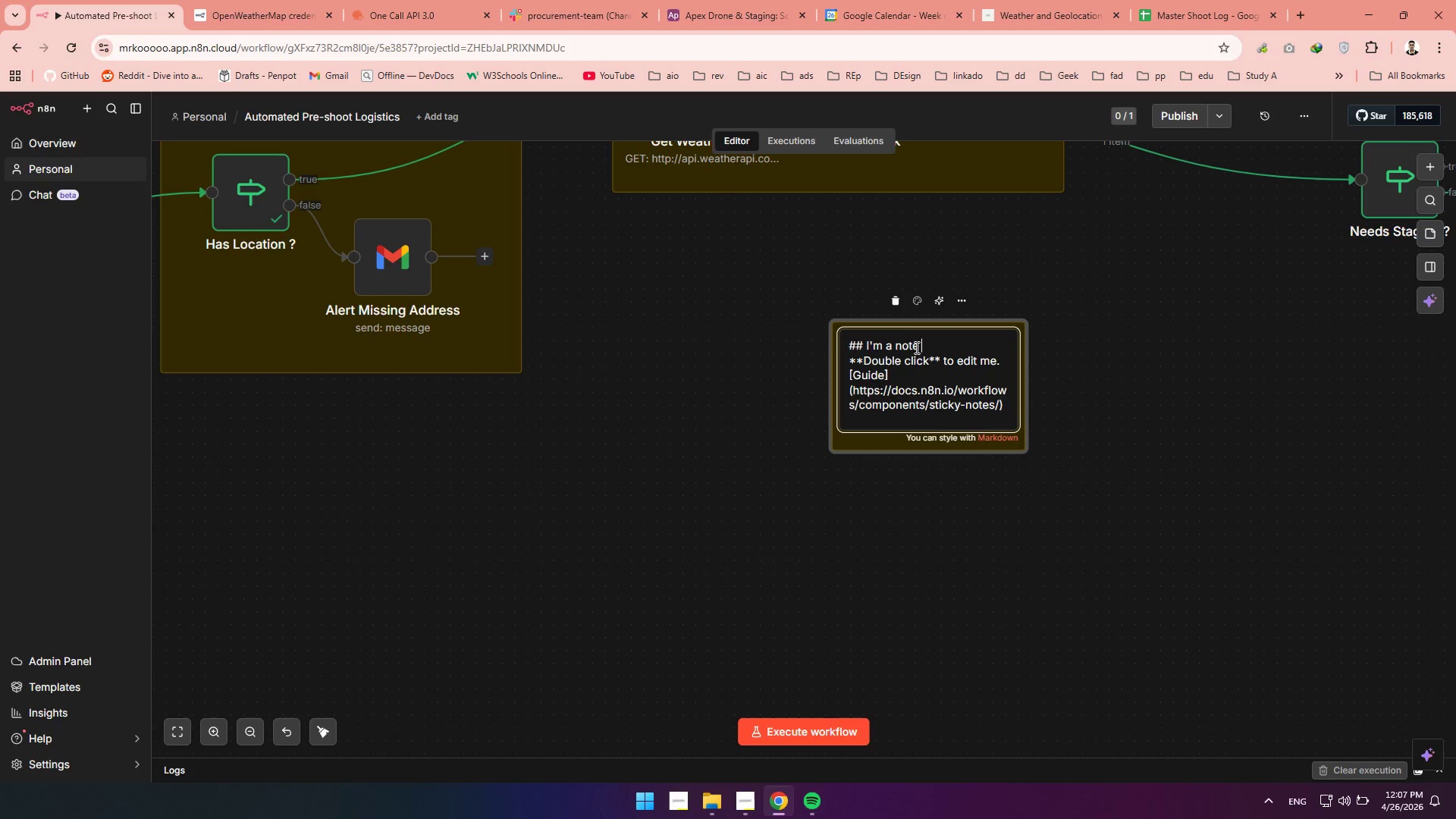 
left_click_drag(start_coordinate=[926, 347], to_coordinate=[864, 344])
 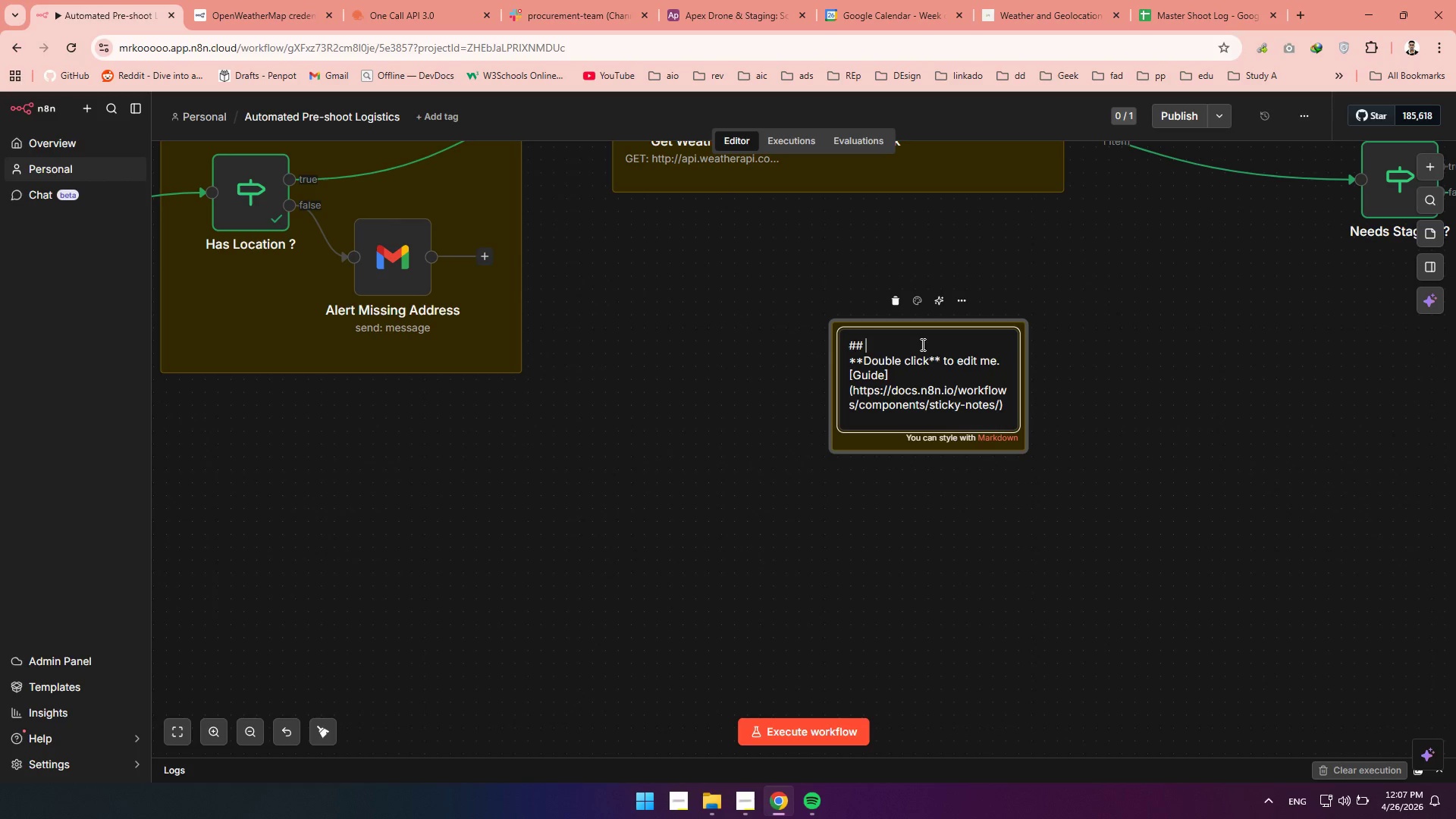 
type( Staging )
 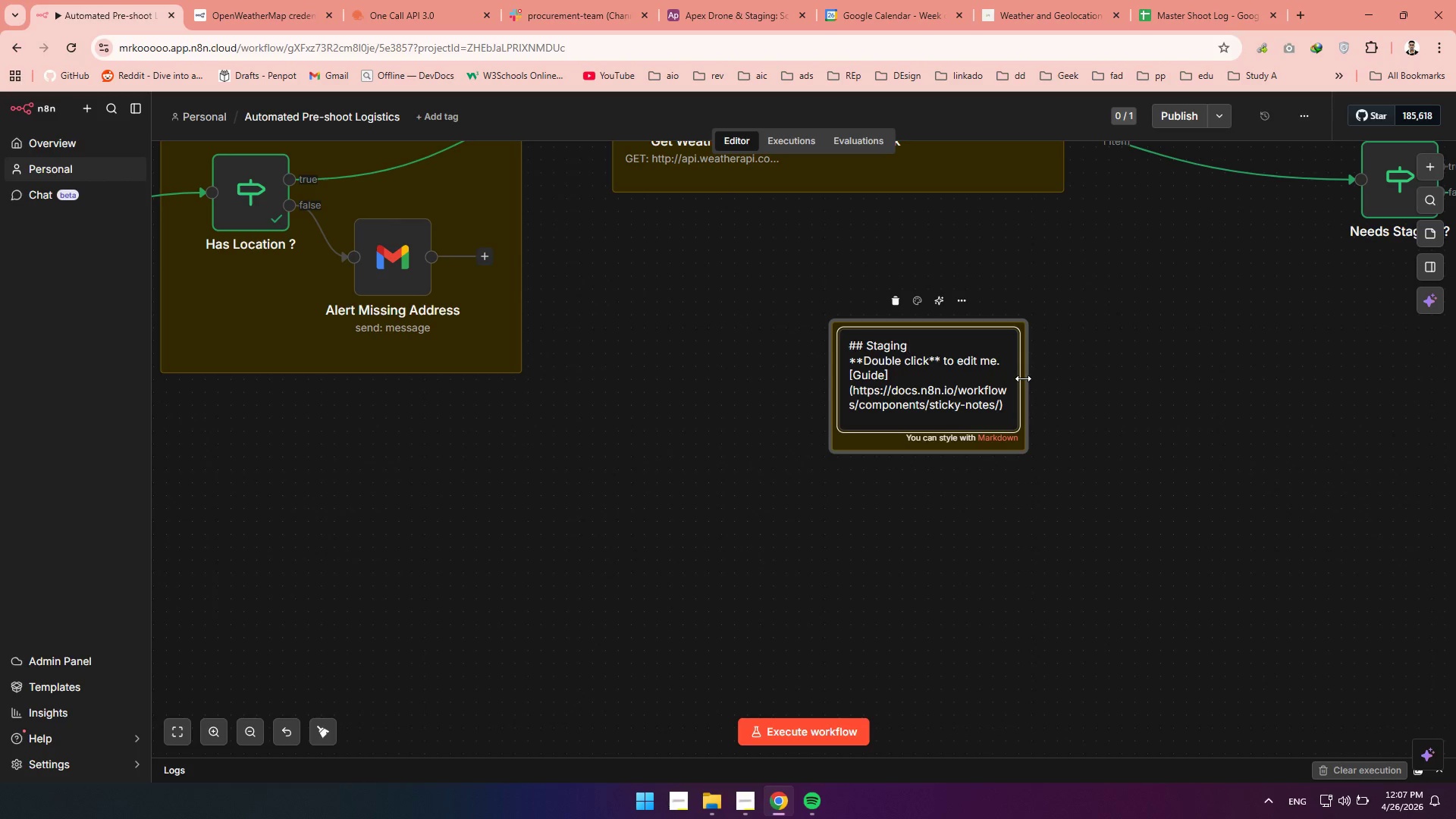 
wait(5.95)
 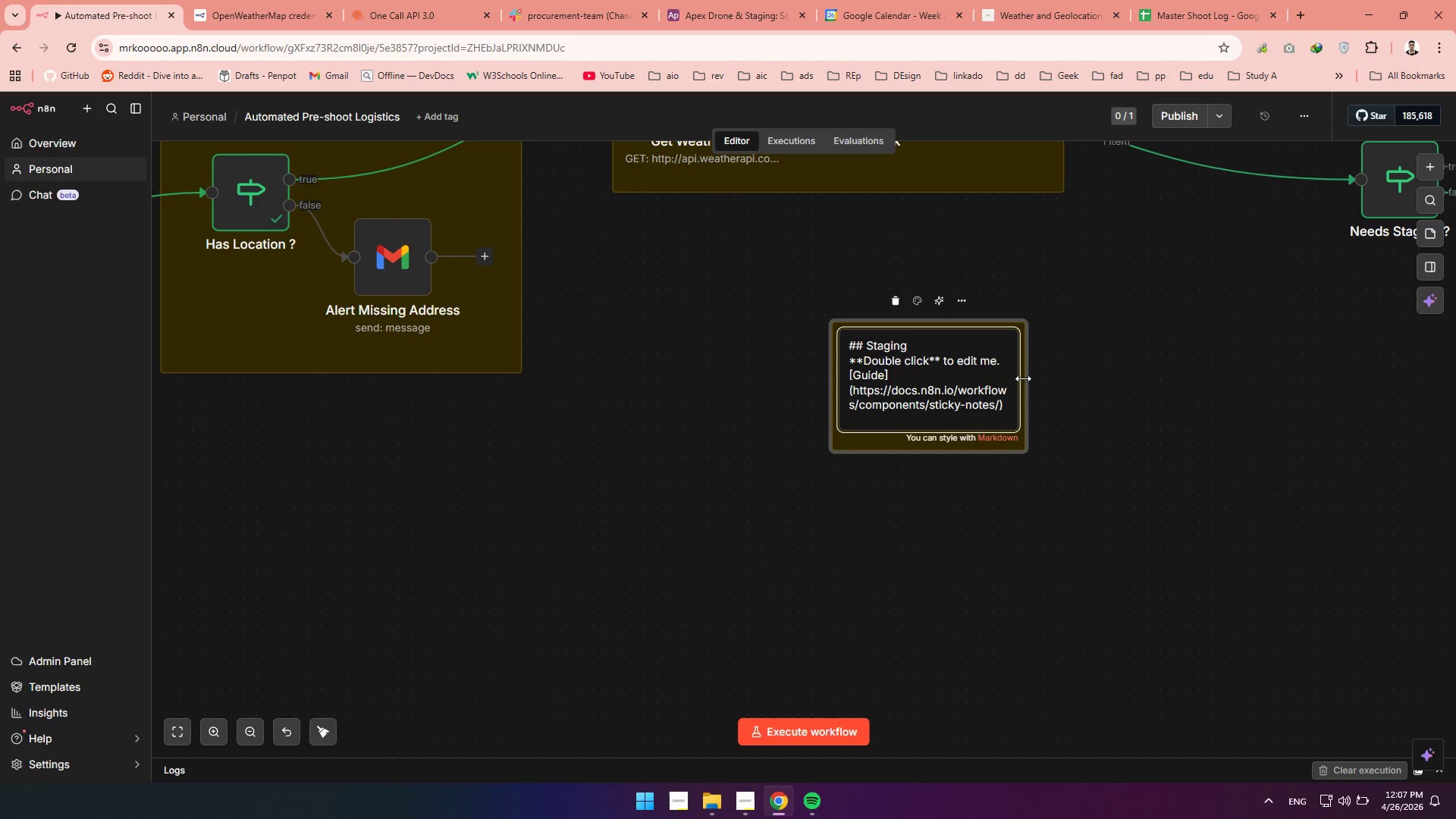 
type(Coordination )
 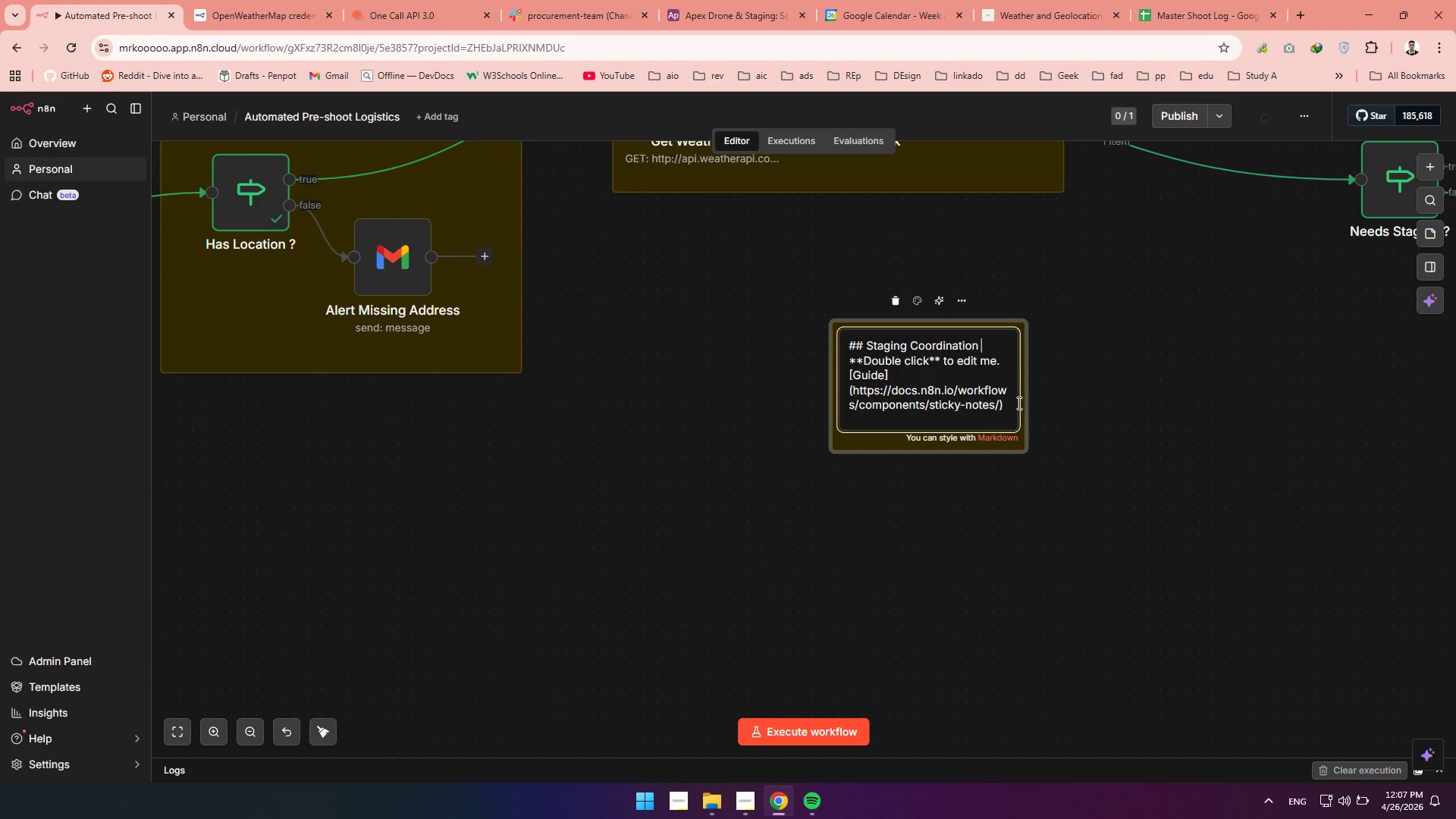 
left_click_drag(start_coordinate=[1009, 404], to_coordinate=[847, 360])
 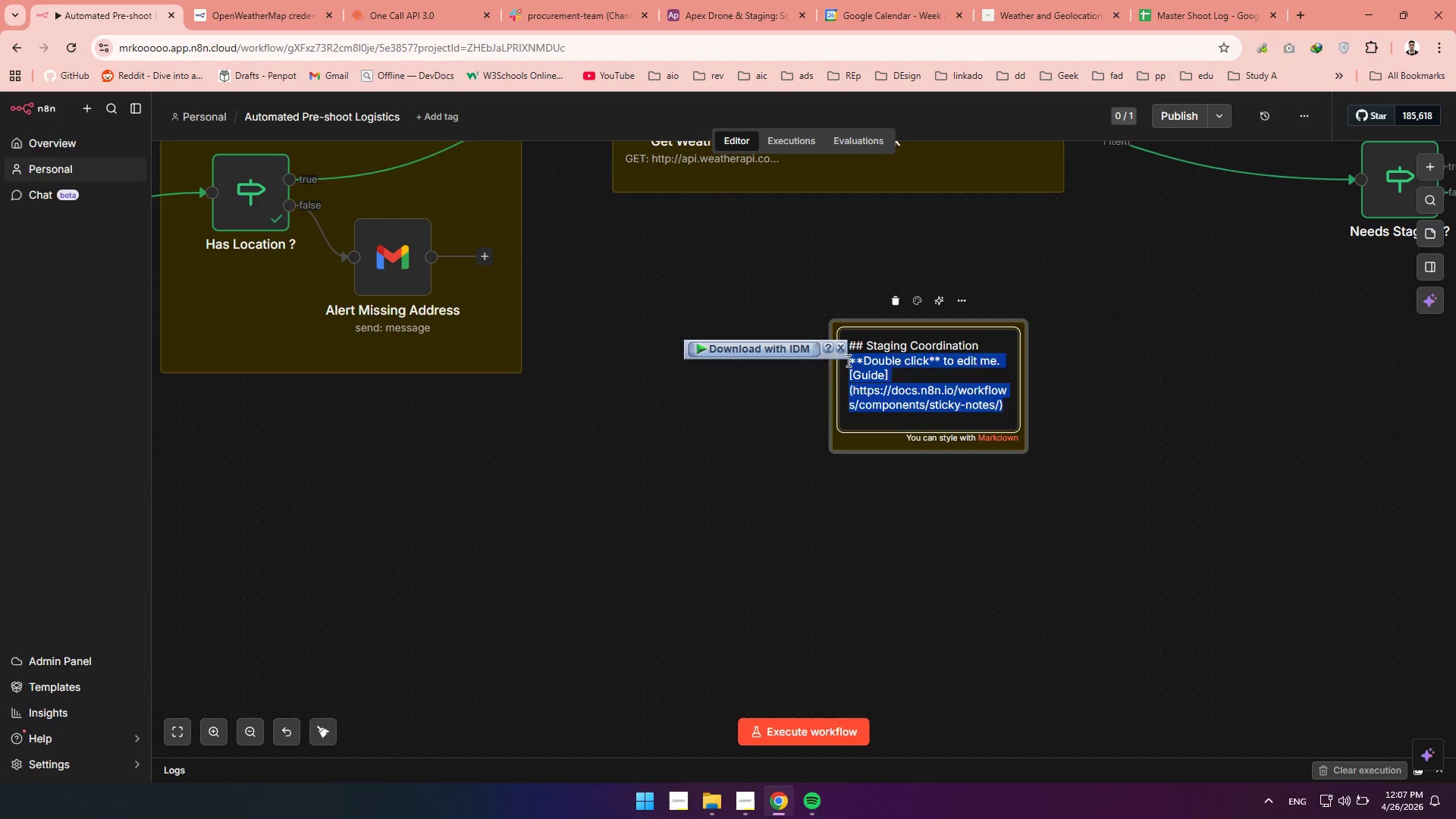 
key(Backspace)
 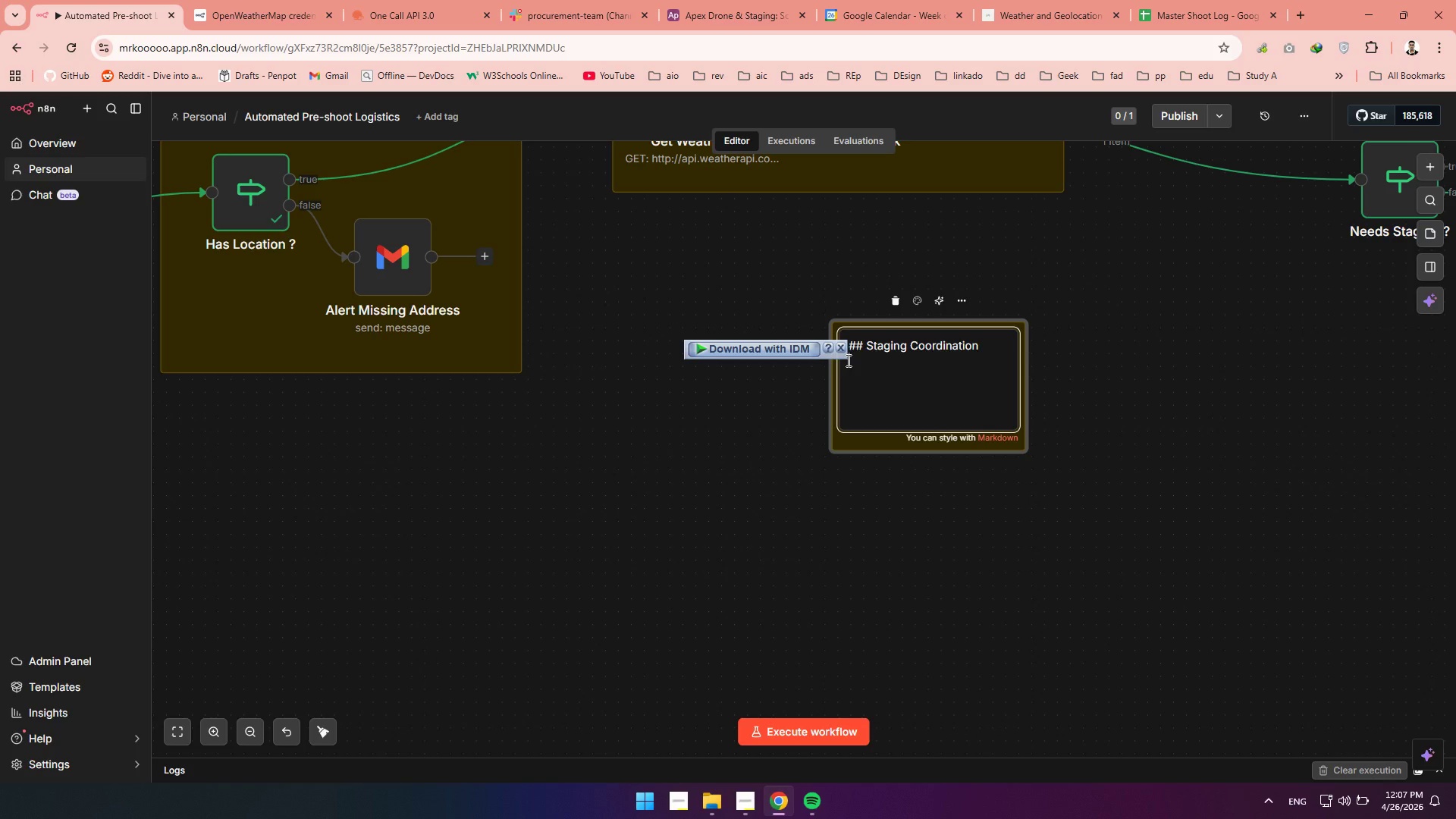 
type(Scans the calander event )
key(Backspace)
key(Backspace)
key(Backspace)
key(Backspace)
key(Backspace)
key(Backspace)
key(Backspace)
key(Backspace)
key(Backspace)
key(Backspace)
key(Backspace)
key(Backspace)
type(endar ee)
key(Backspace)
type(vent description )
 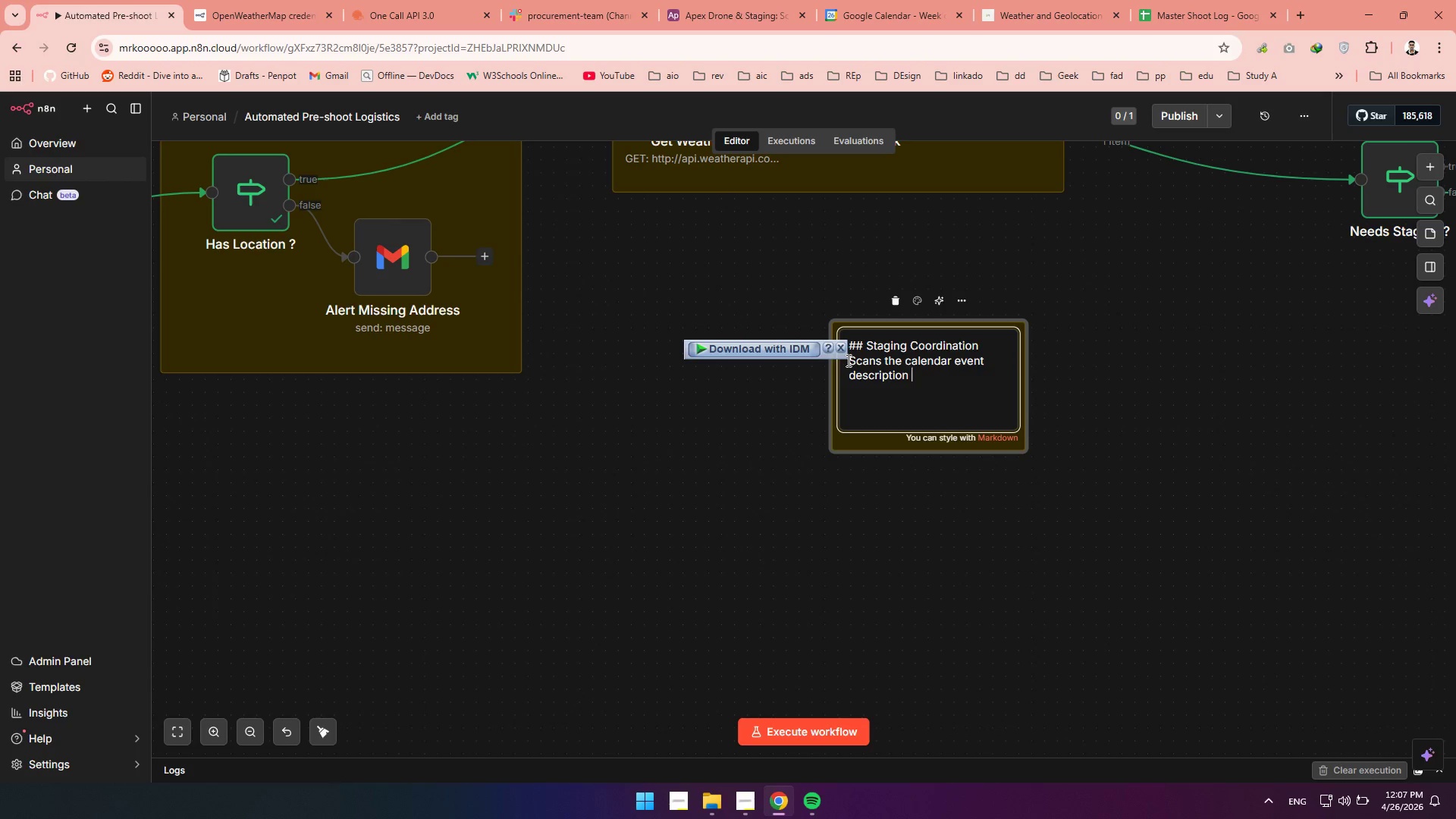 
type(for the ke wor)
key(Backspace)
key(Backspace)
key(Backspace)
key(Backspace)
type(y word )
key(Backspace)
key(Backspace)
key(Backspace)
key(Backspace)
key(Backspace)
key(Backspace)
key(Backspace)
type(yword "")
 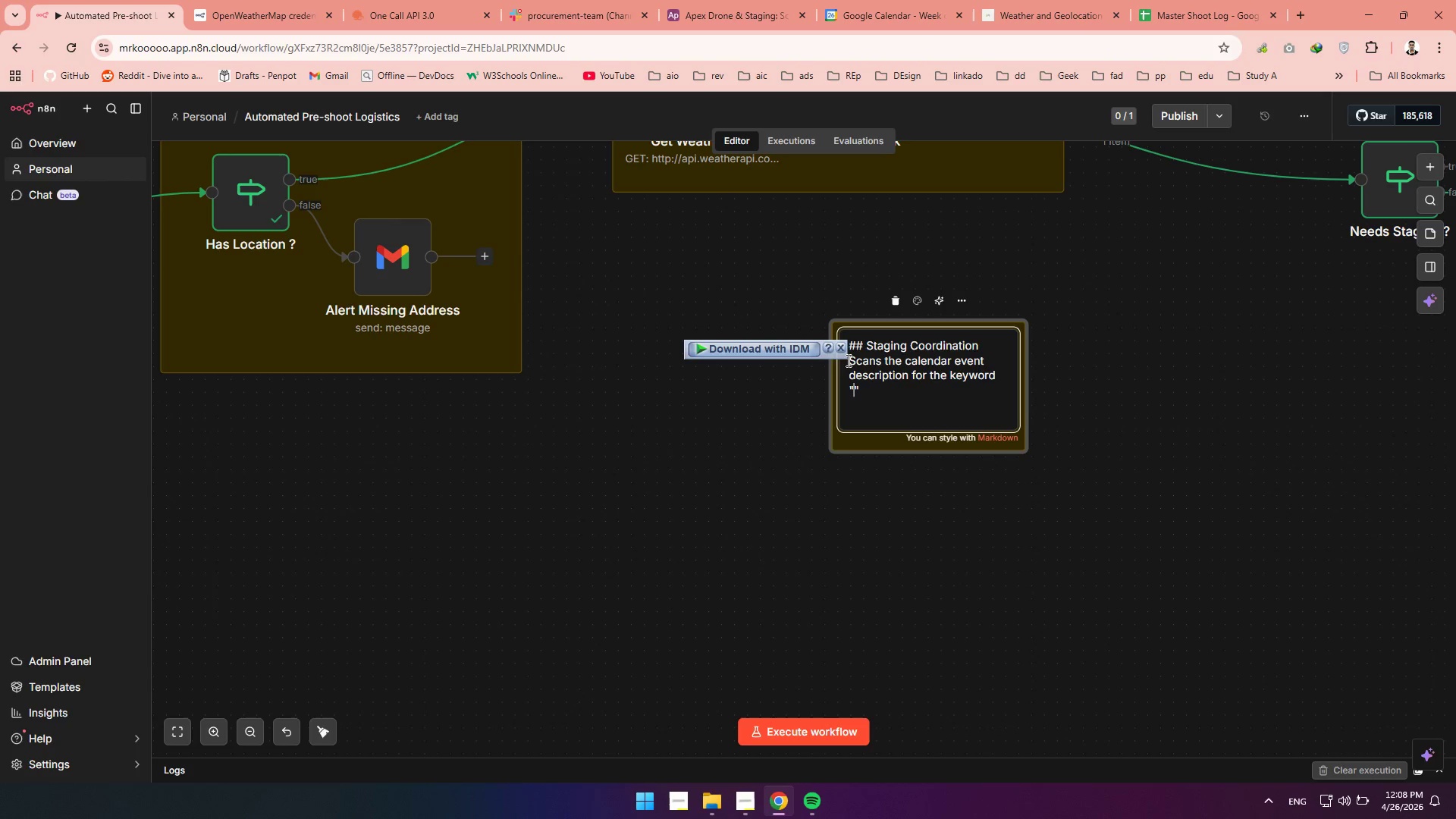 
key(ArrowLeft)
 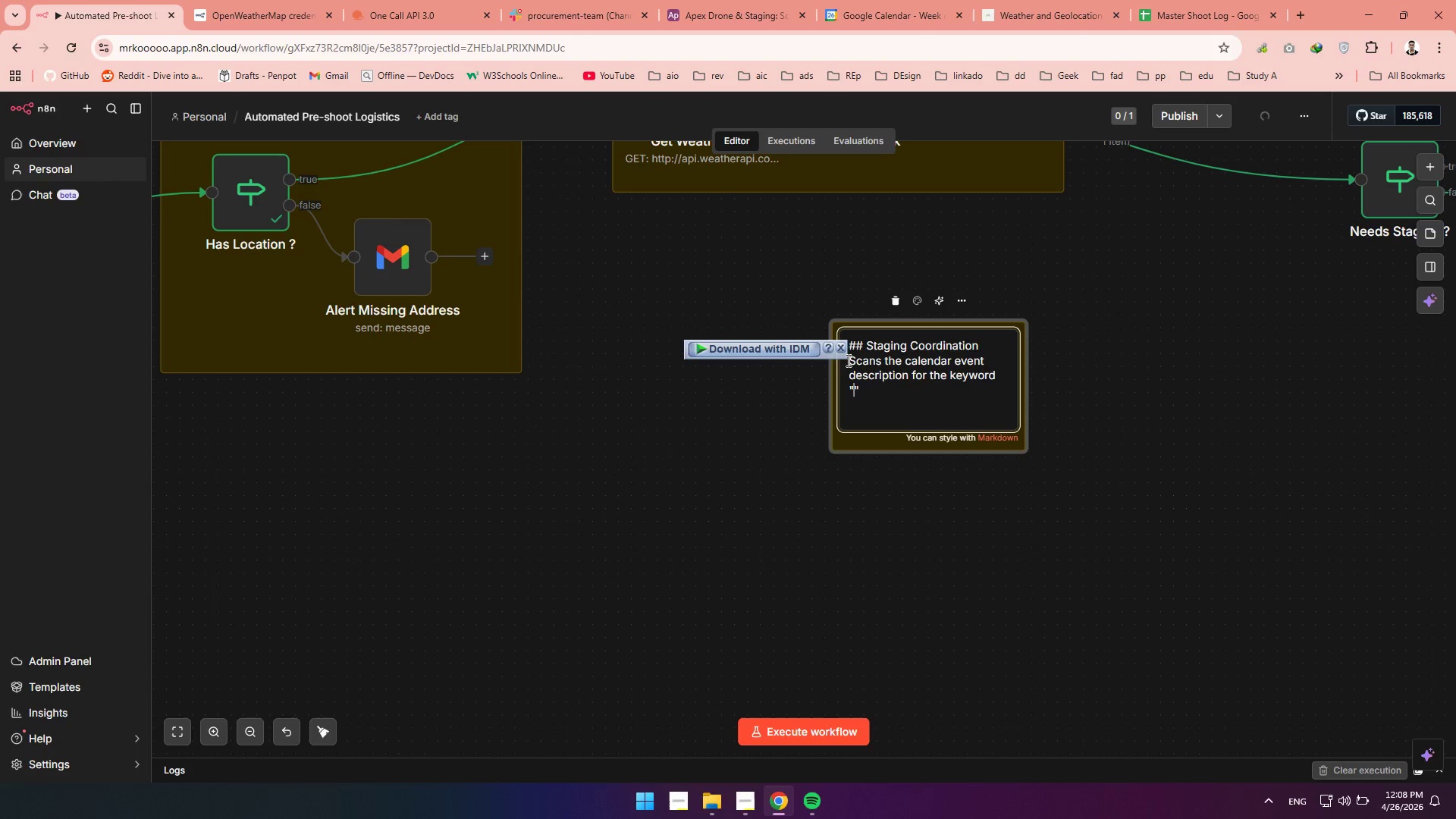 
type(Staging)
 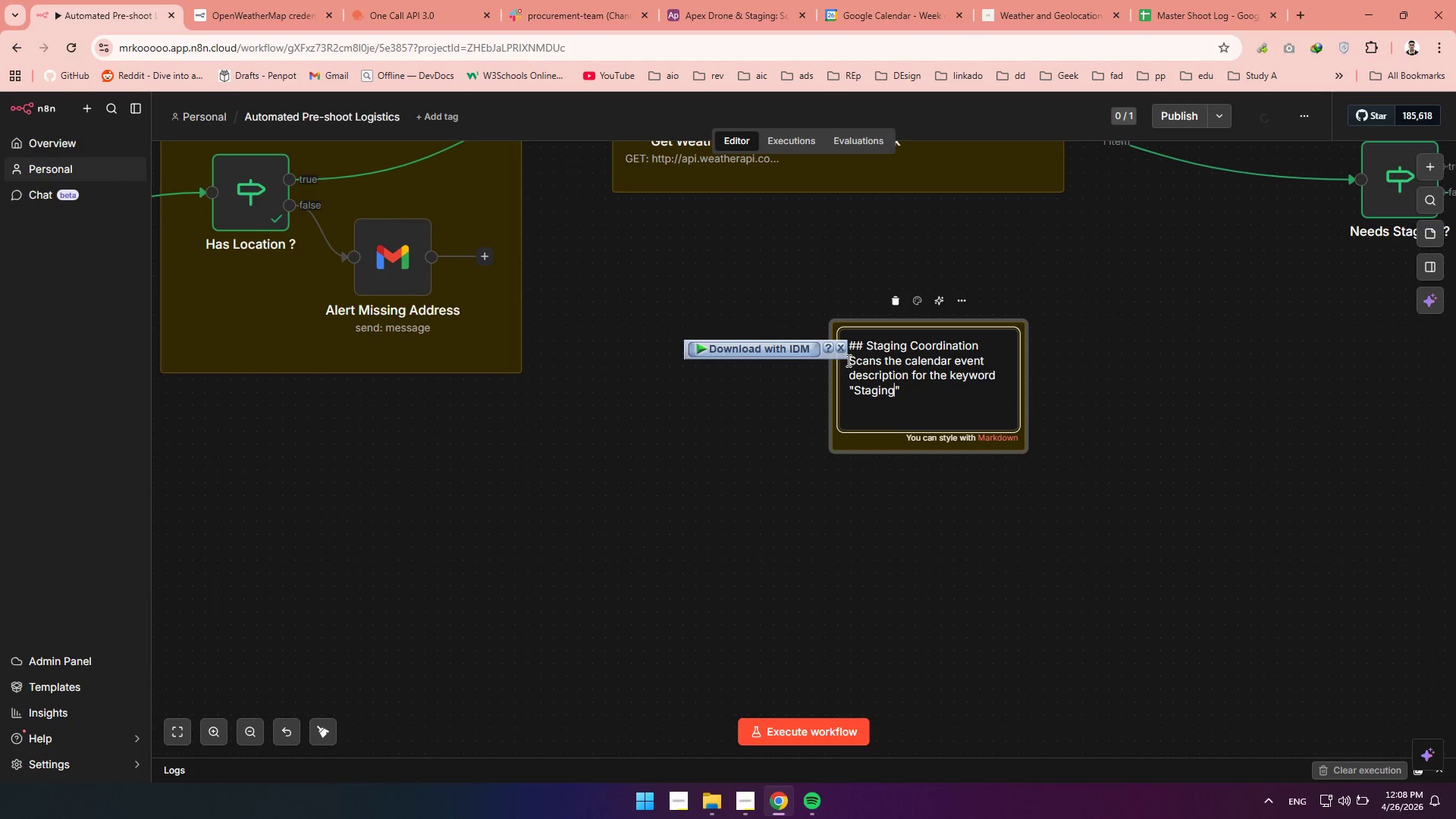 
key(ArrowRight)
 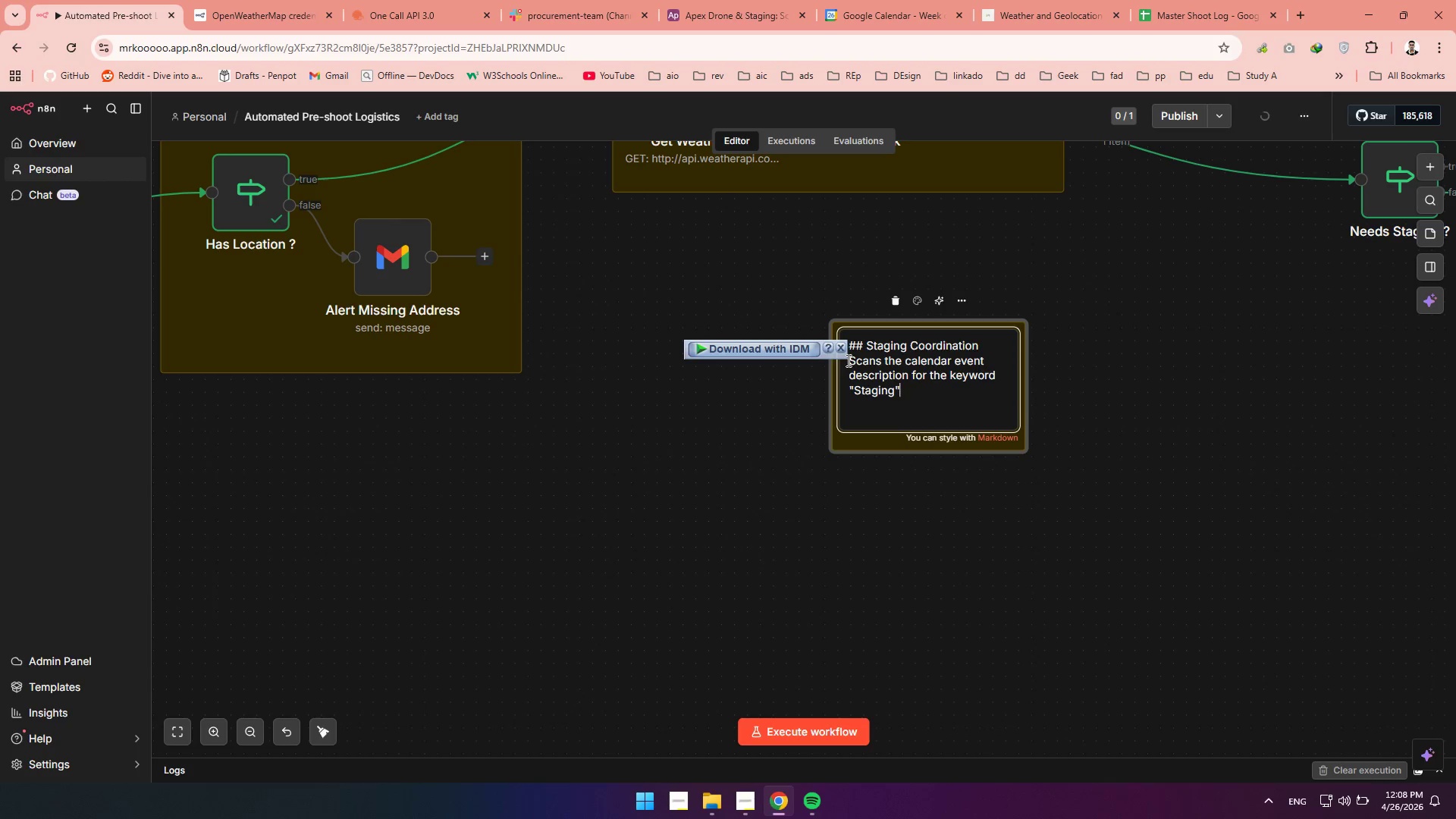 
type(. i)
key(Backspace)
type(If found, it automatically coordinates with the third)
 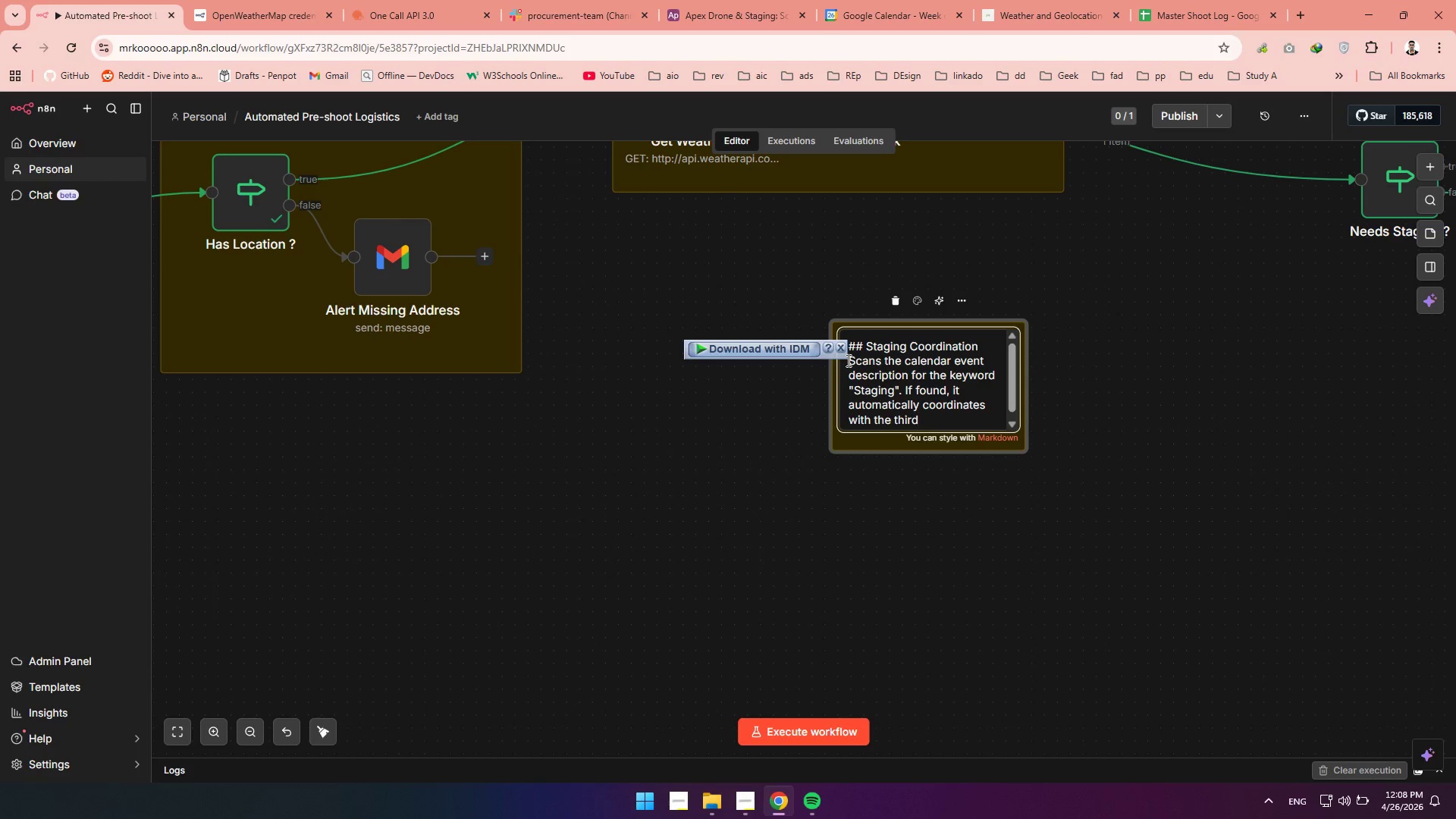 
type(-party )
 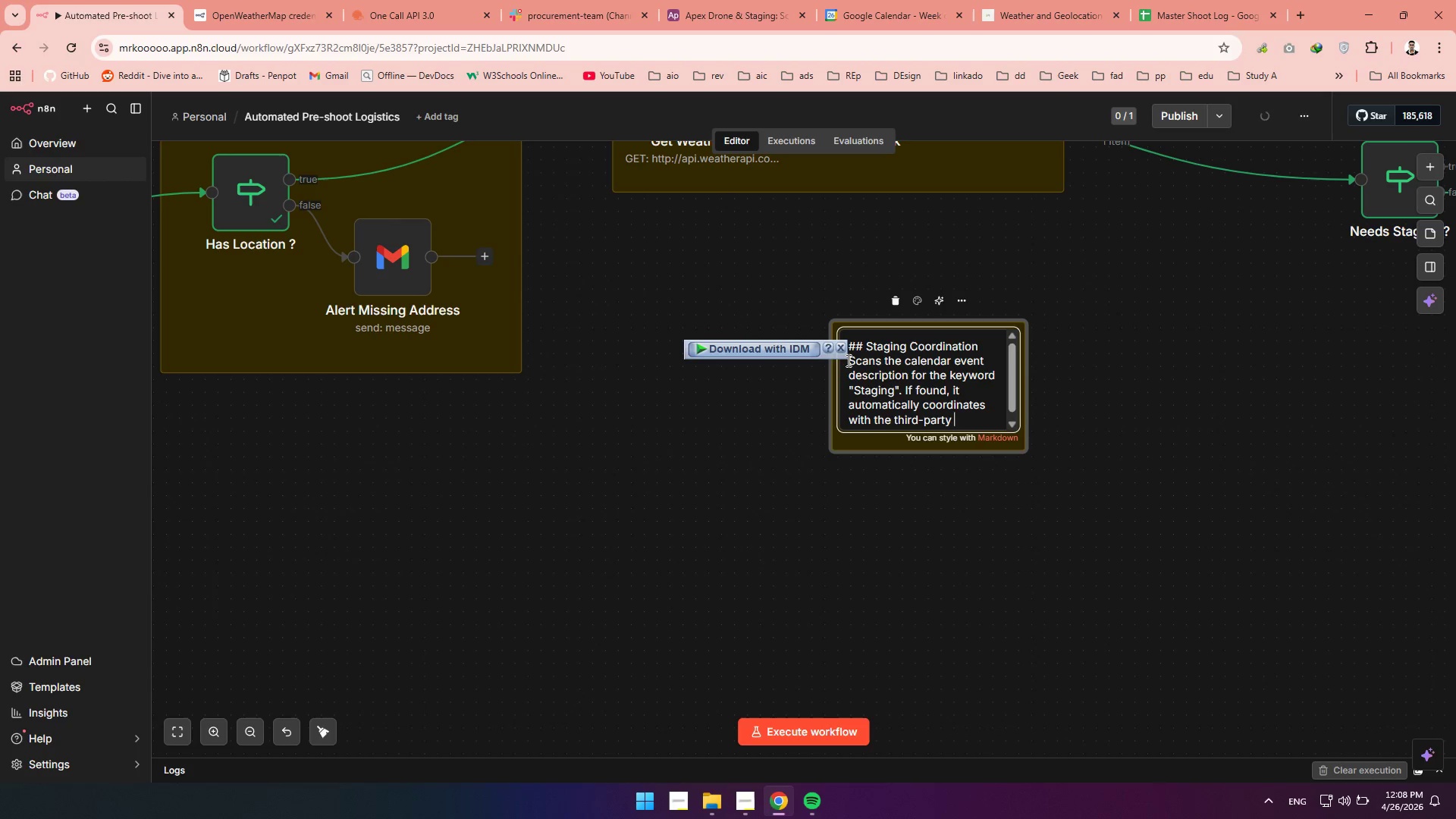 
type(staging vendor by sending them the event details)
 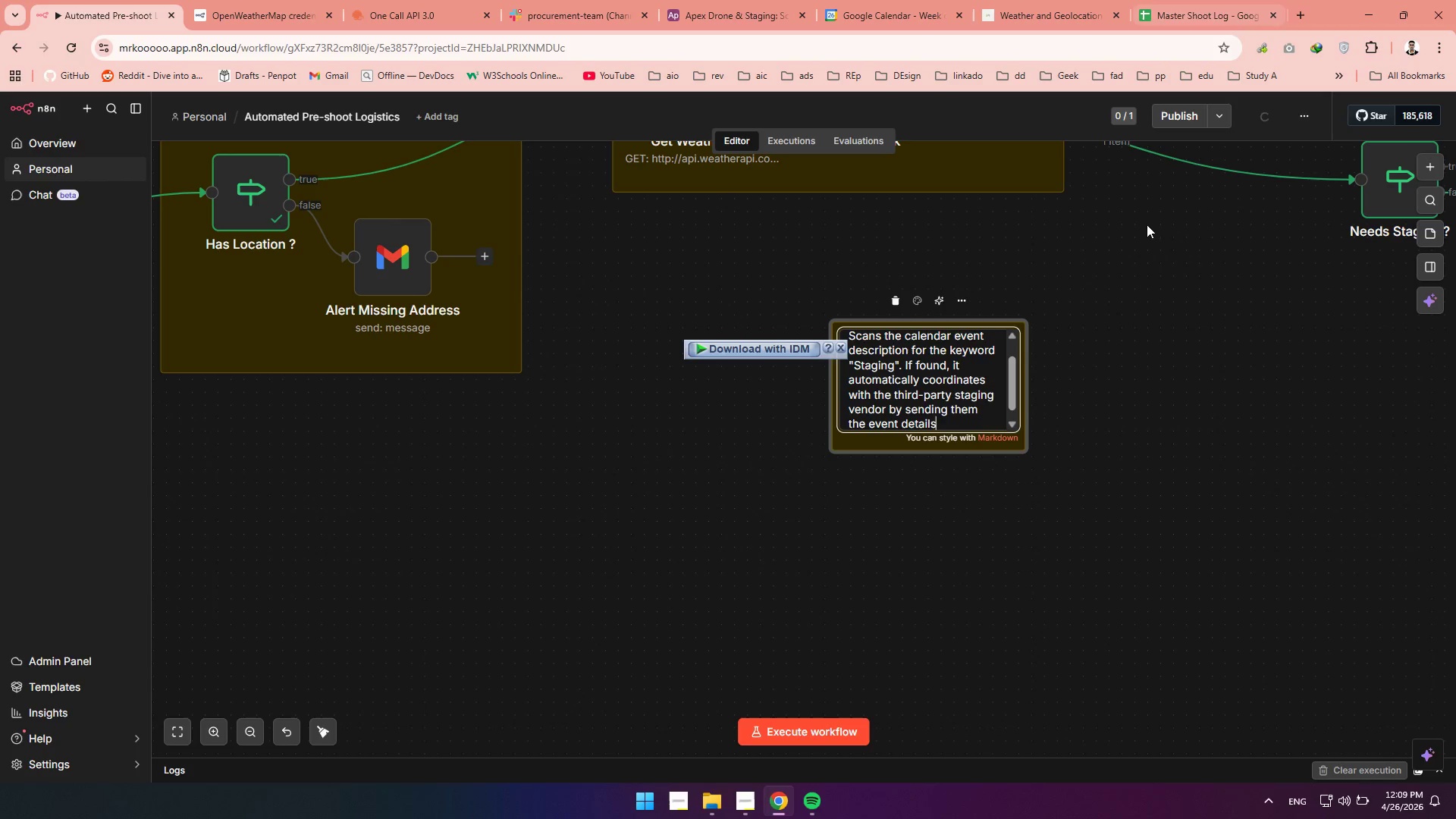 
left_click([1025, 342])
 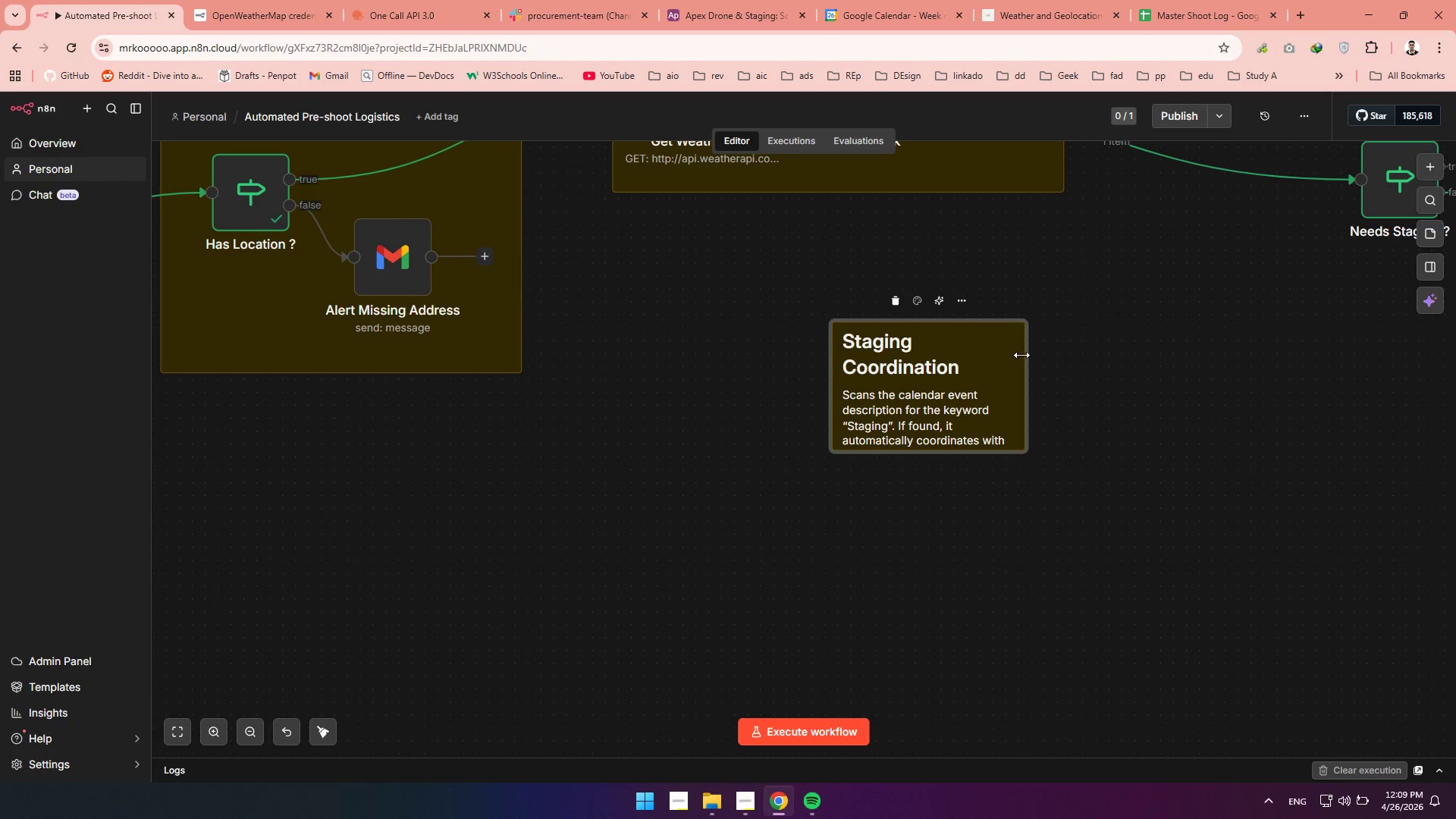 
left_click_drag(start_coordinate=[1021, 355], to_coordinate=[1120, 341])
 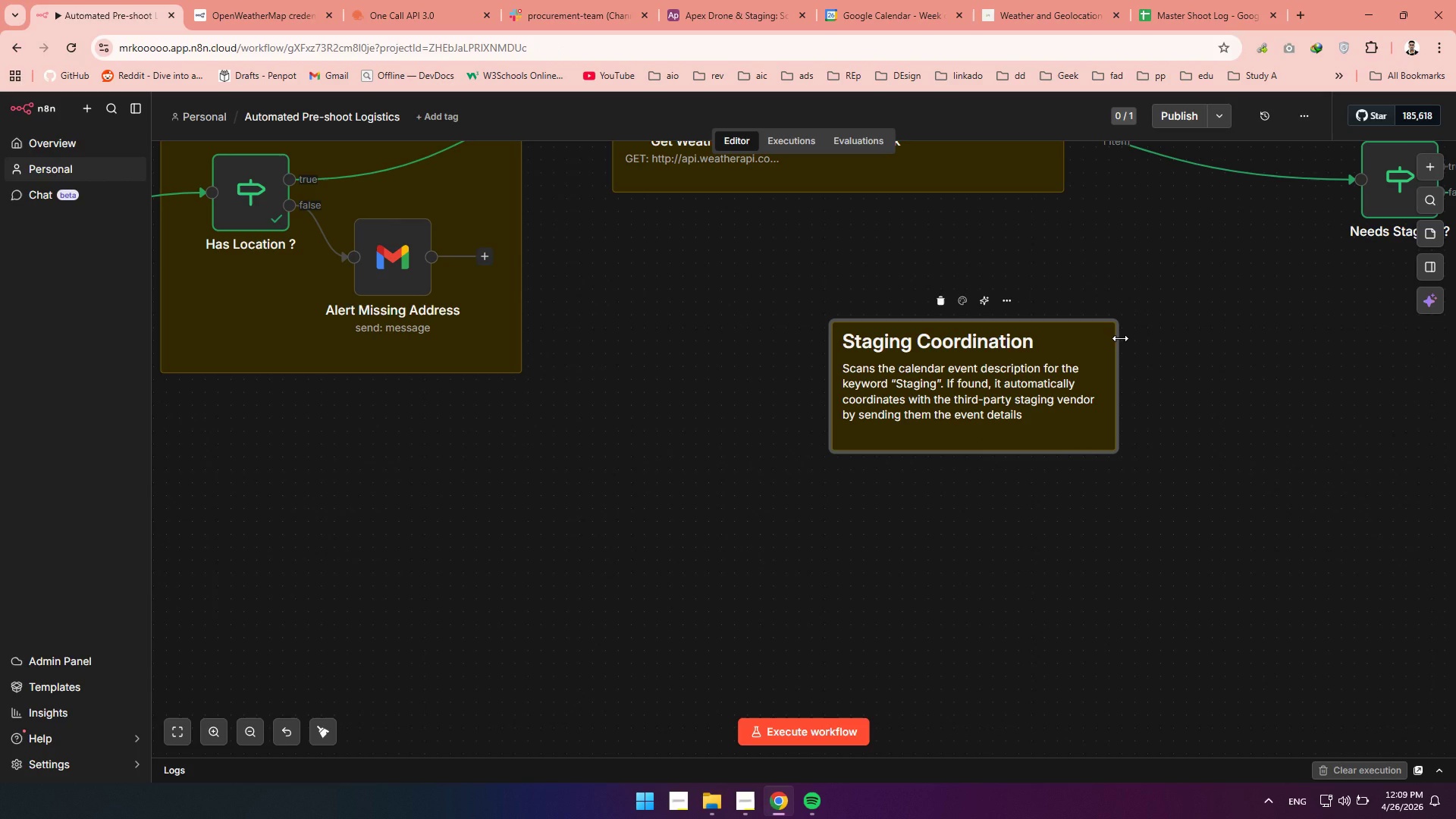 
wait(8.92)
 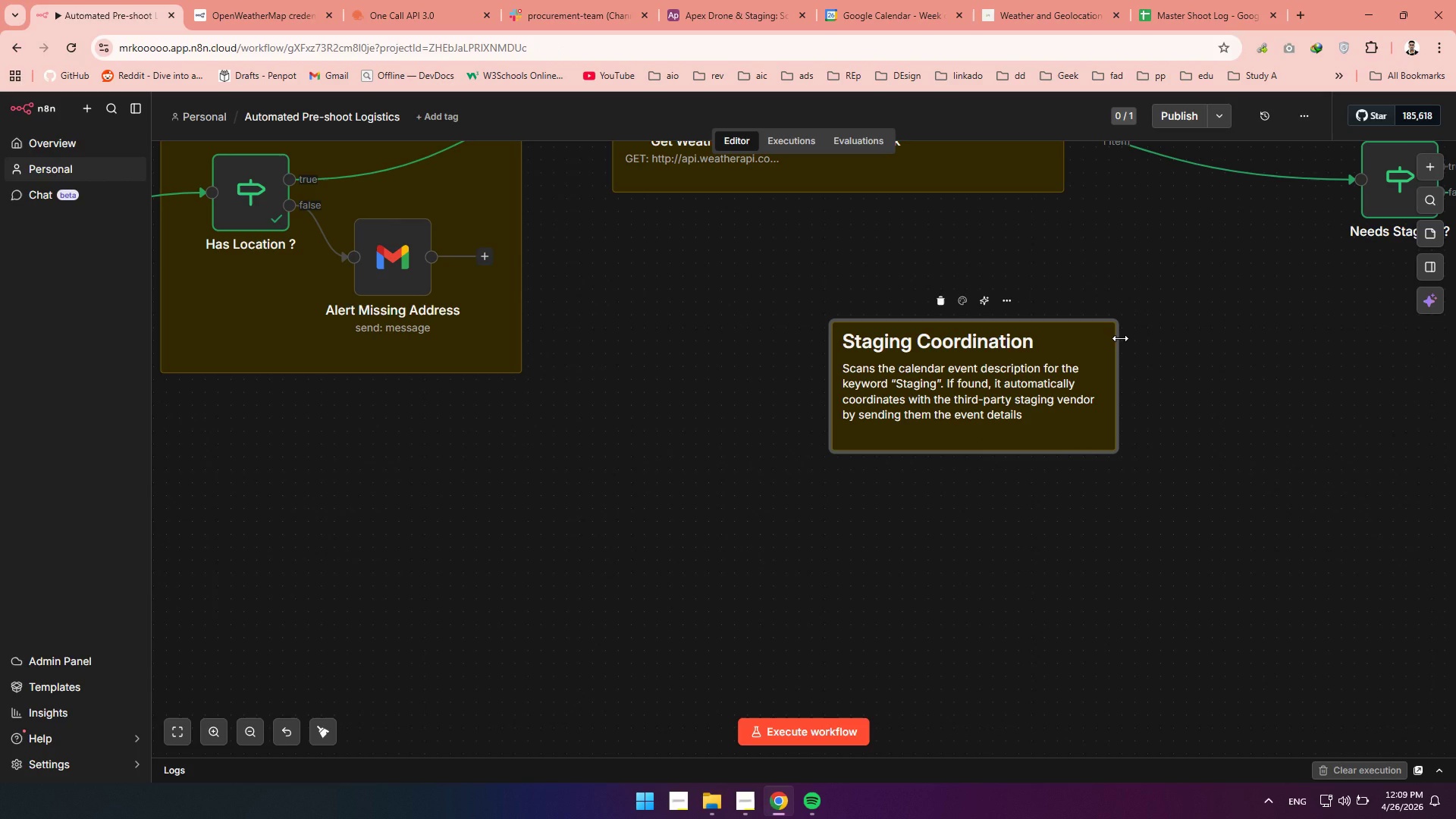 
left_click_drag(start_coordinate=[1116, 369], to_coordinate=[1191, 358])
 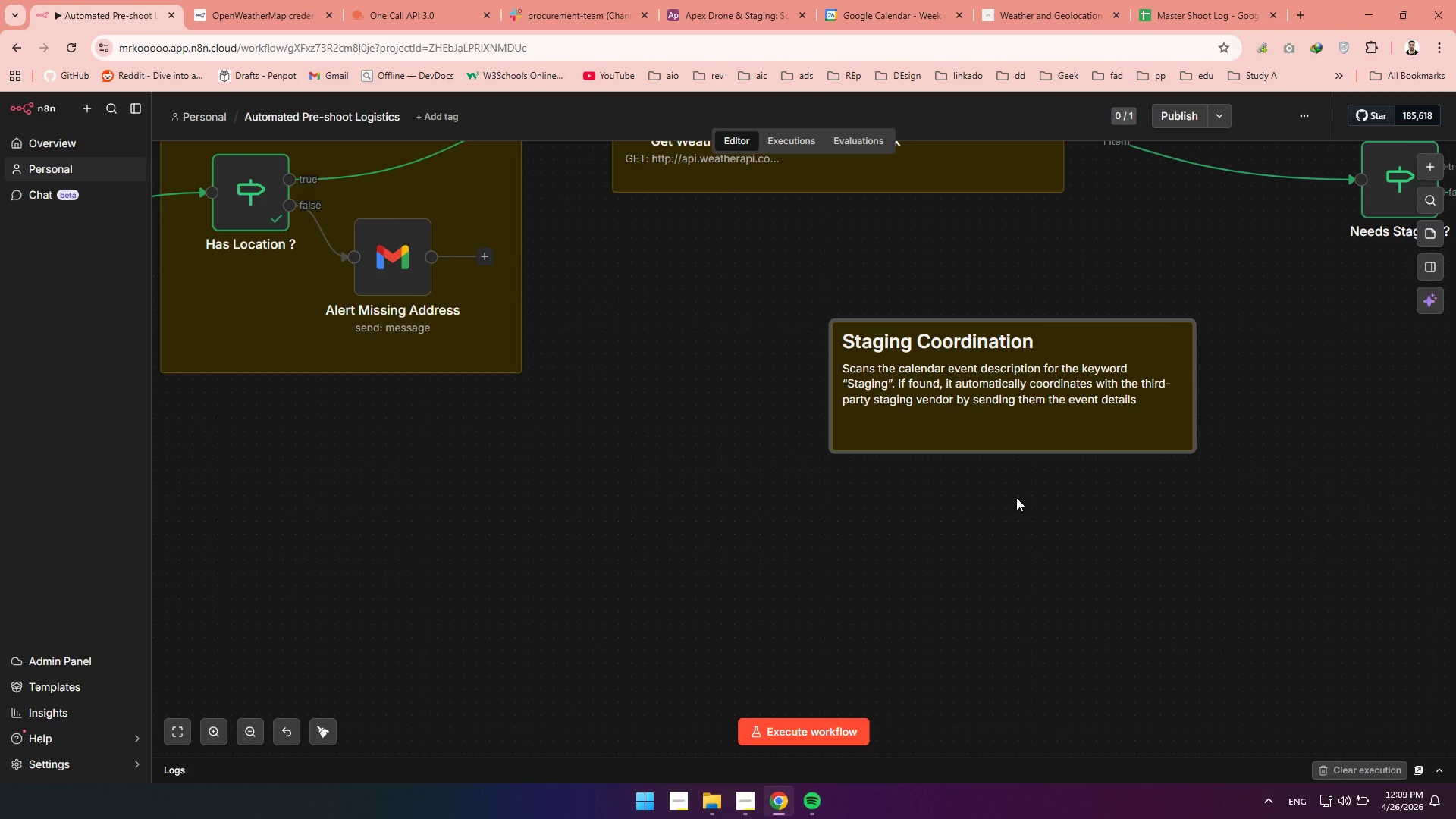 
hold_key(key=Space, duration=1.52)
 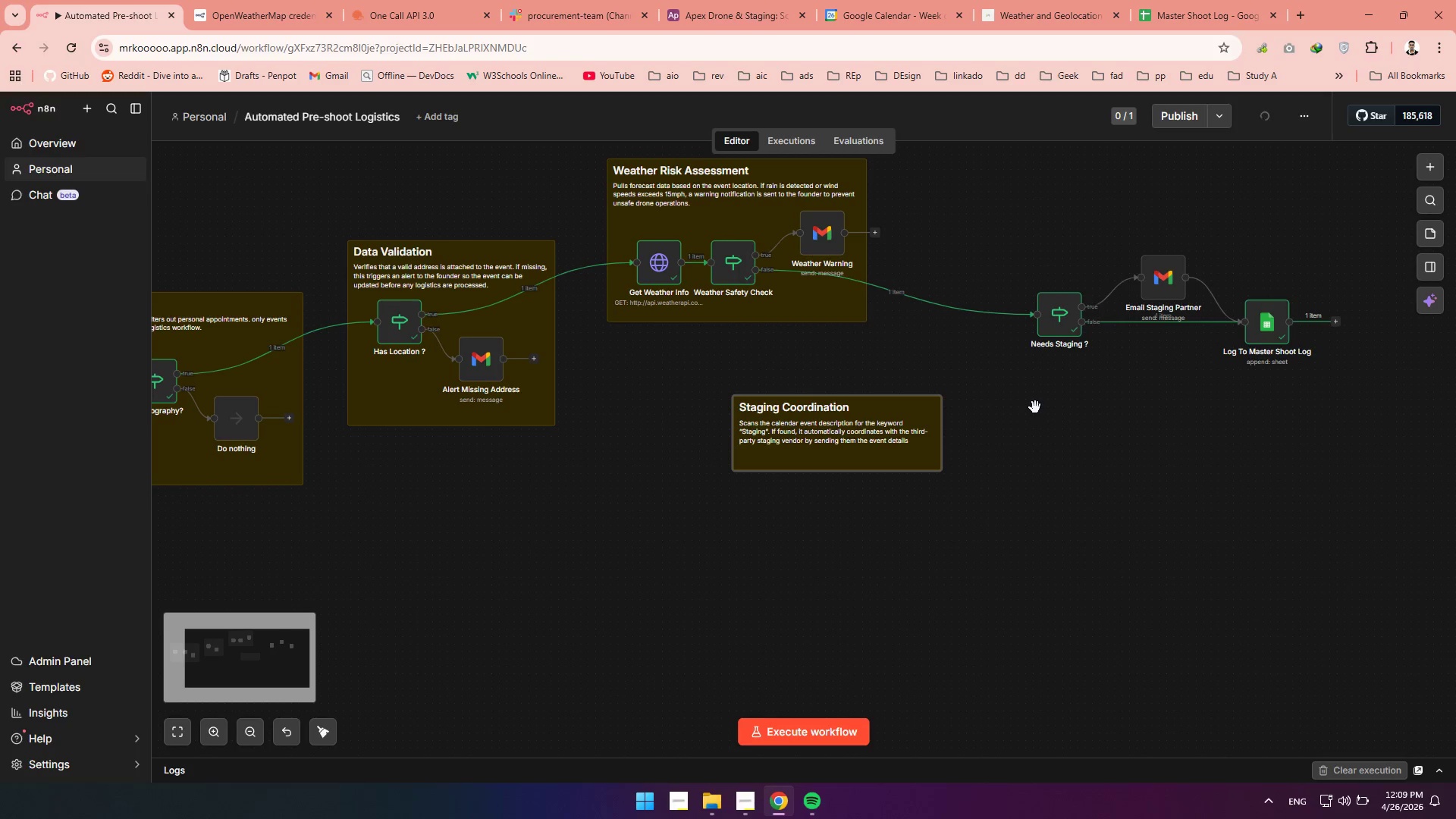 
left_click_drag(start_coordinate=[1016, 497], to_coordinate=[694, 562])
 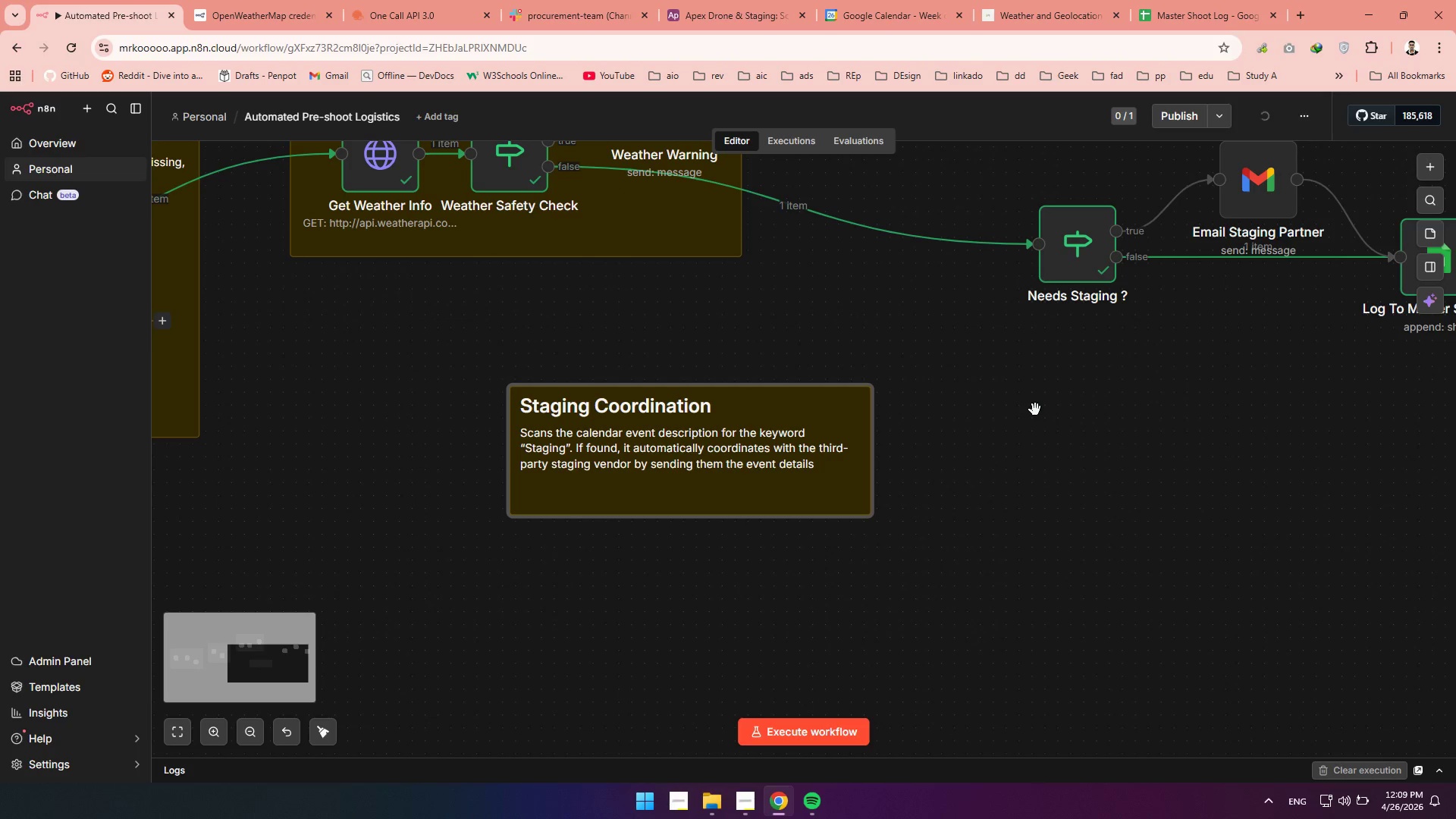 
hold_key(key=Space, duration=0.91)
 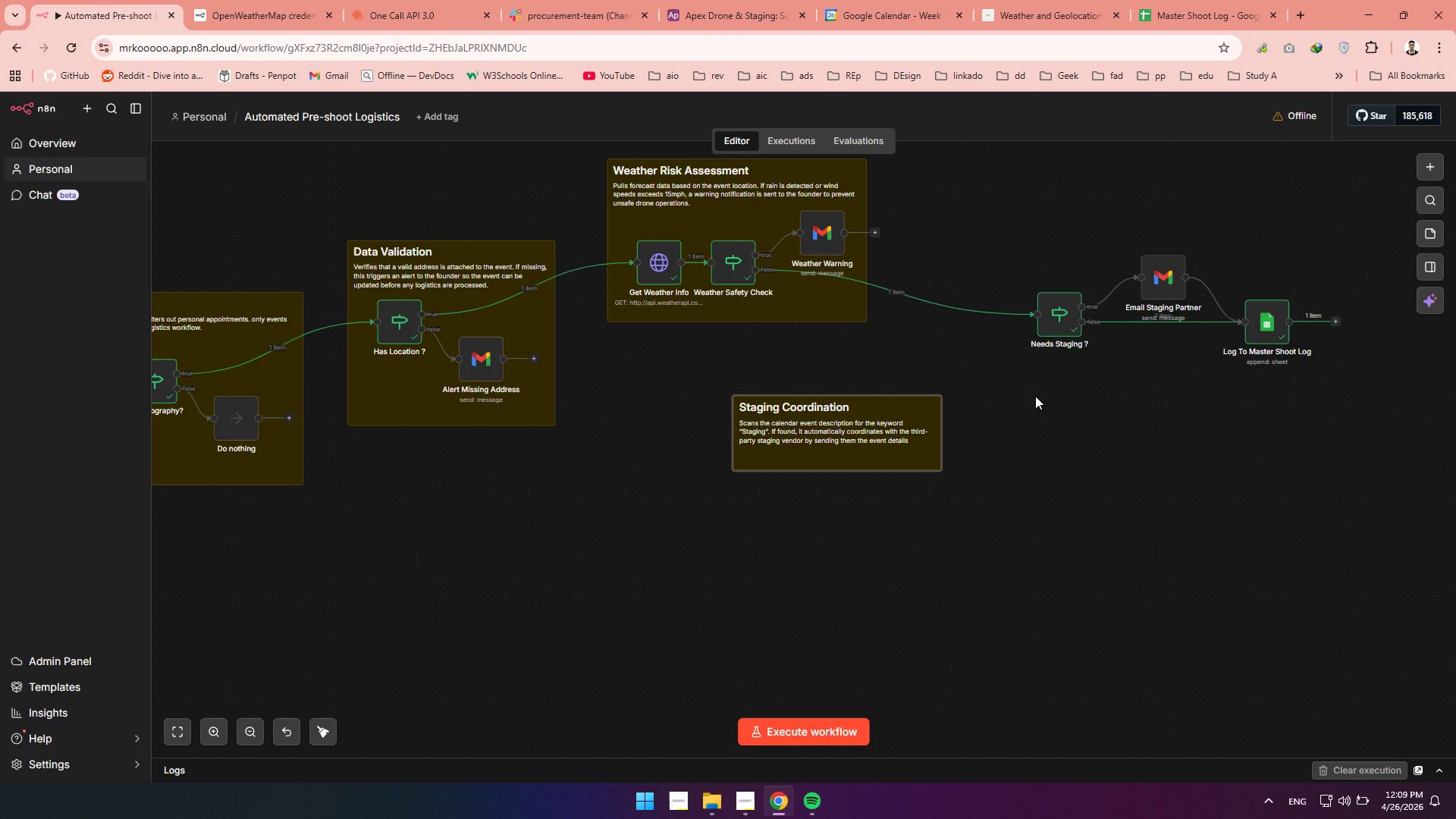 
scroll: coordinate [1035, 410], scroll_direction: down, amount: 4.0
 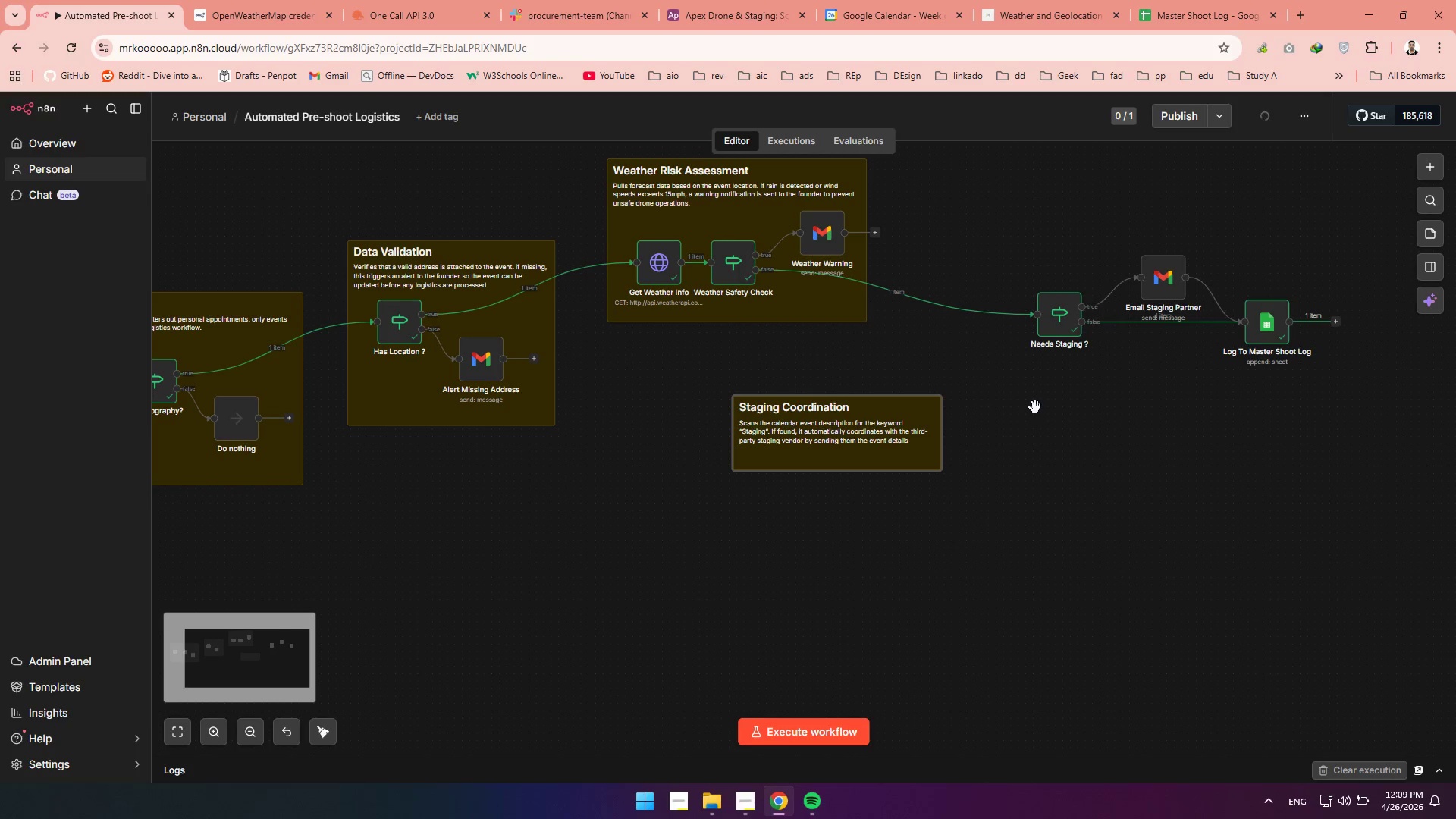 
wait(12.72)
 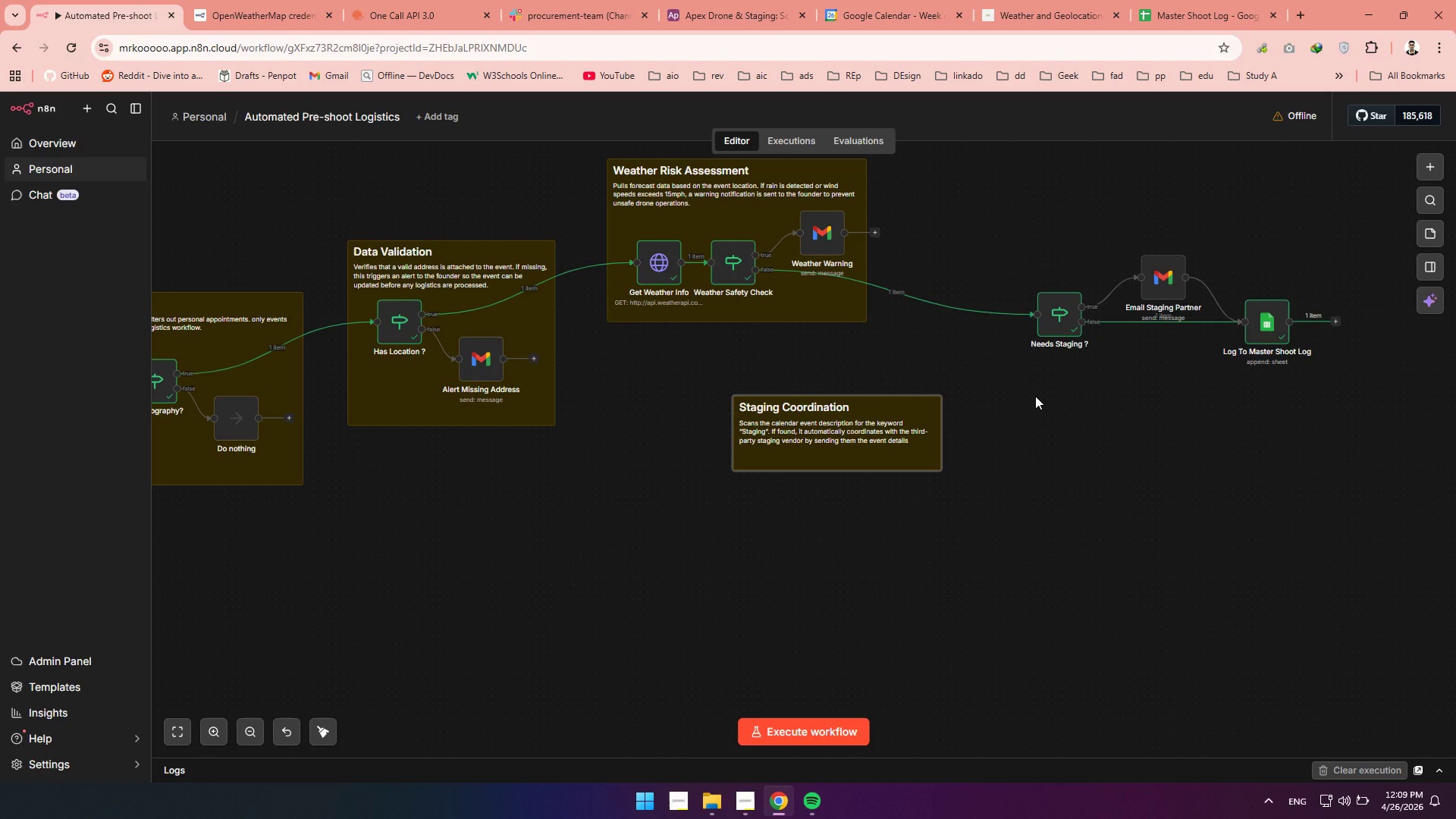 
left_click([742, 818])